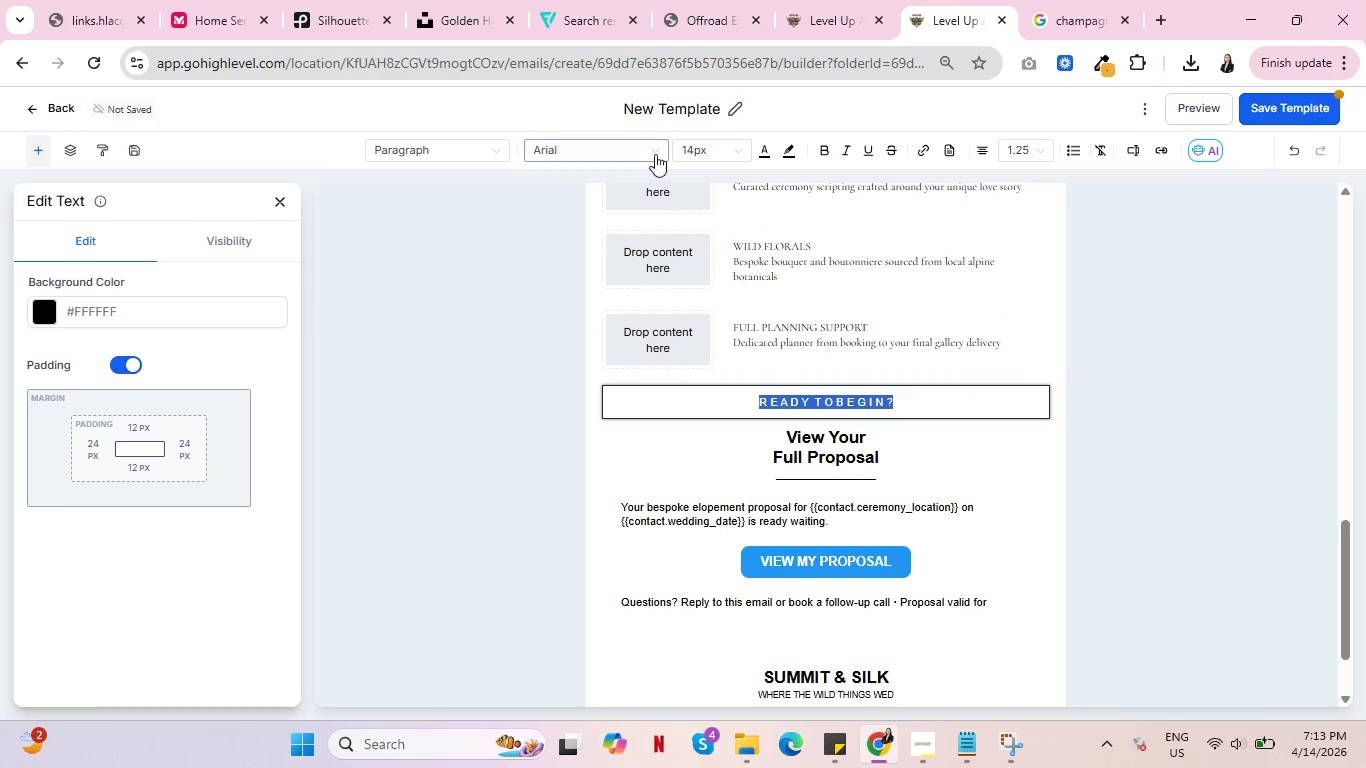 
left_click([654, 151])
 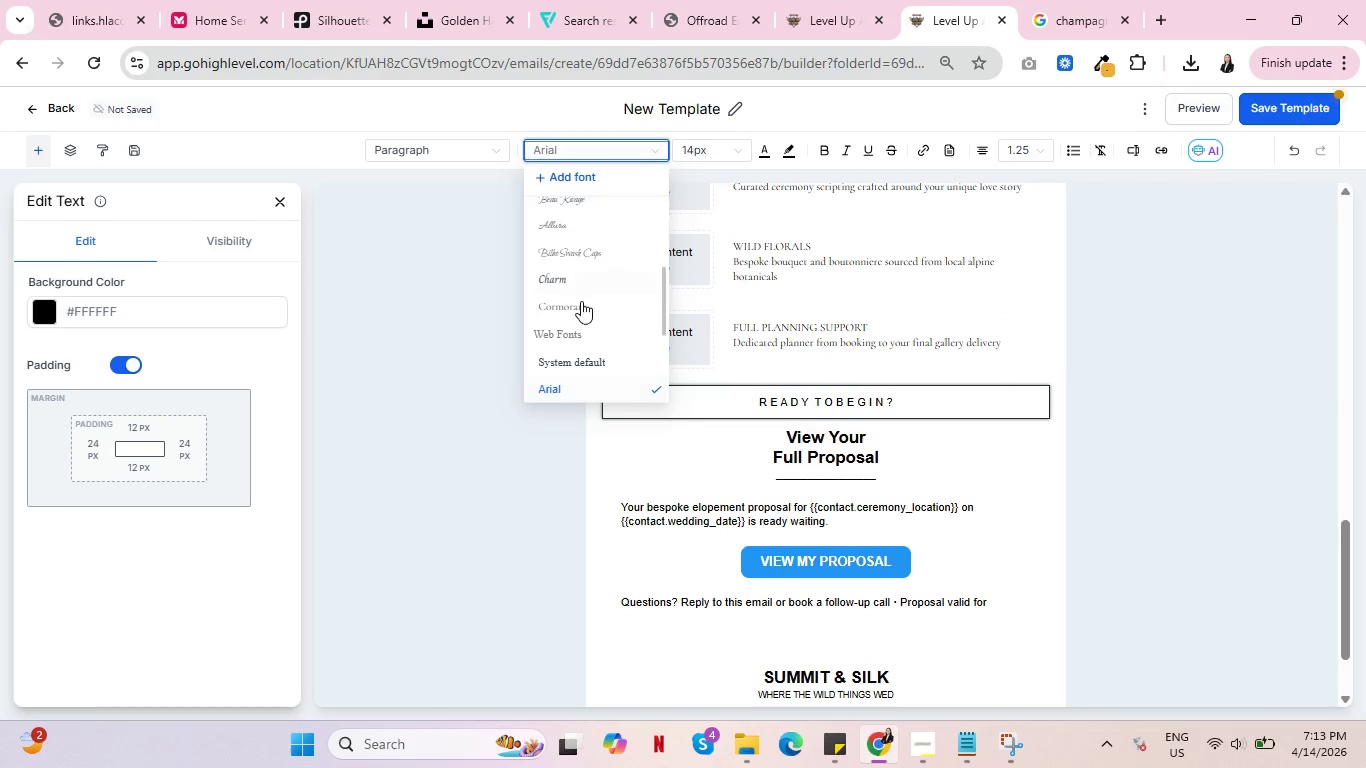 
left_click([579, 304])
 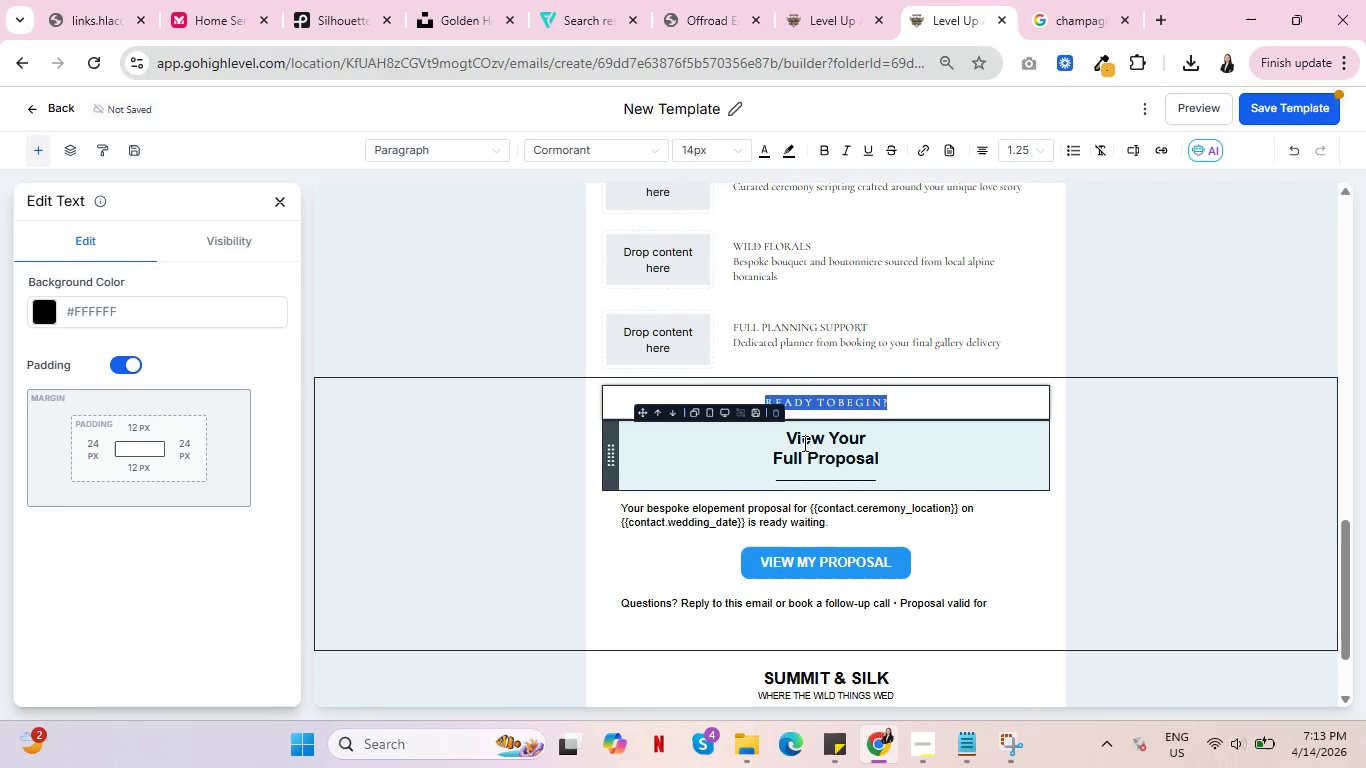 
double_click([809, 445])
 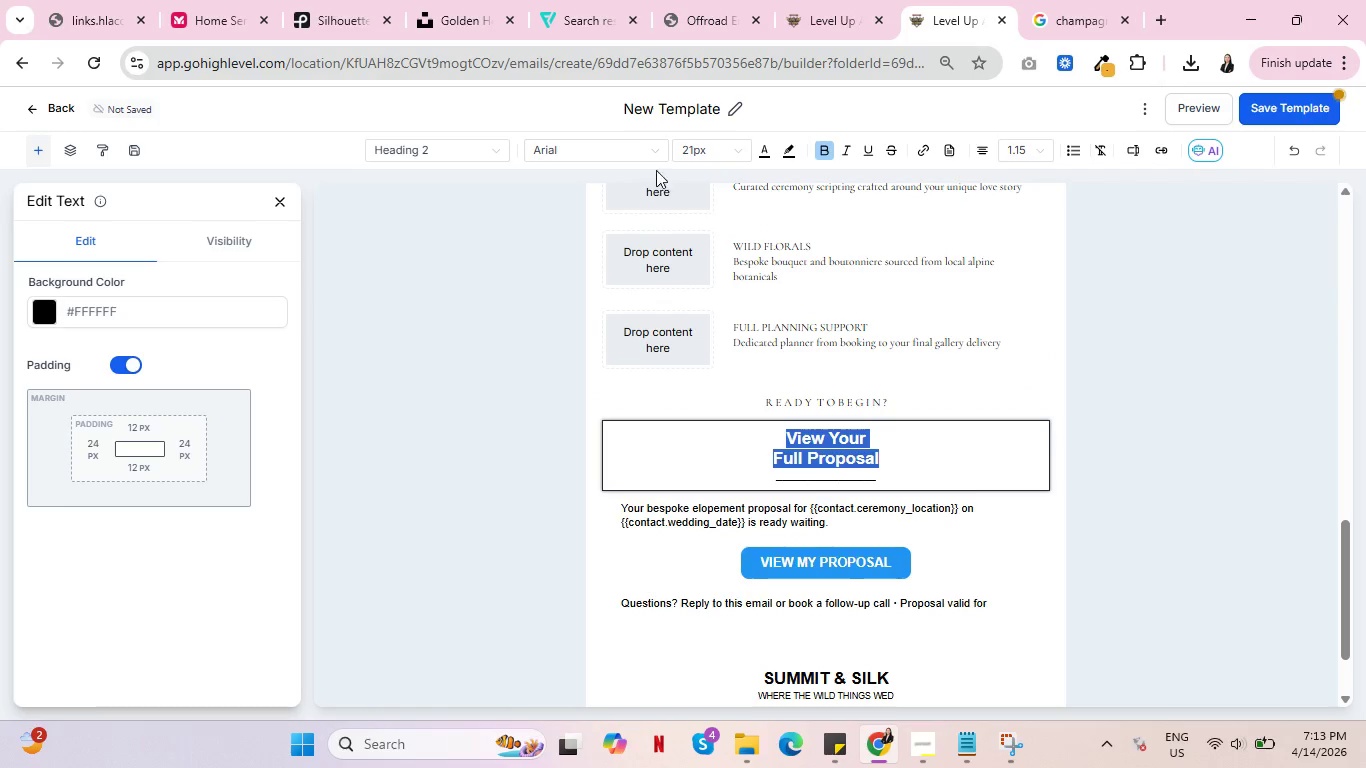 
left_click([657, 151])
 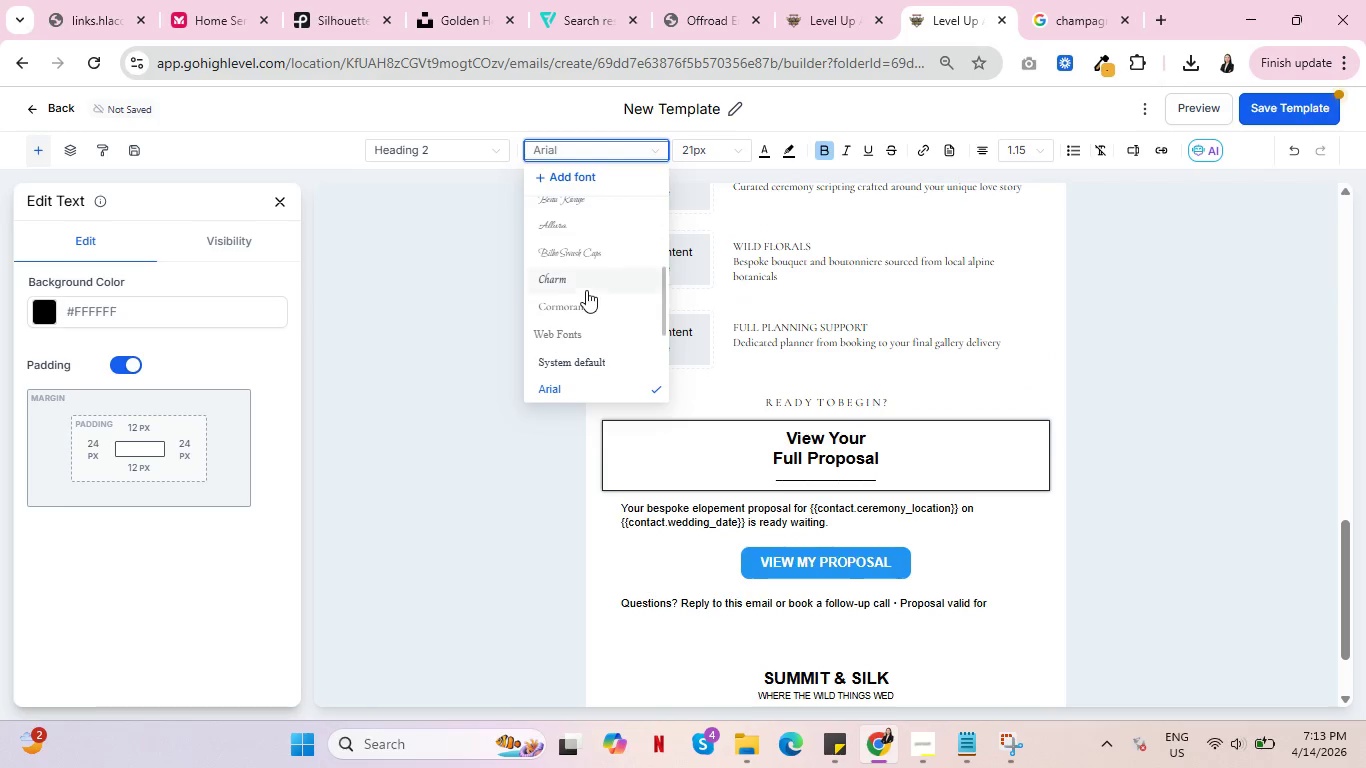 
left_click([570, 276])
 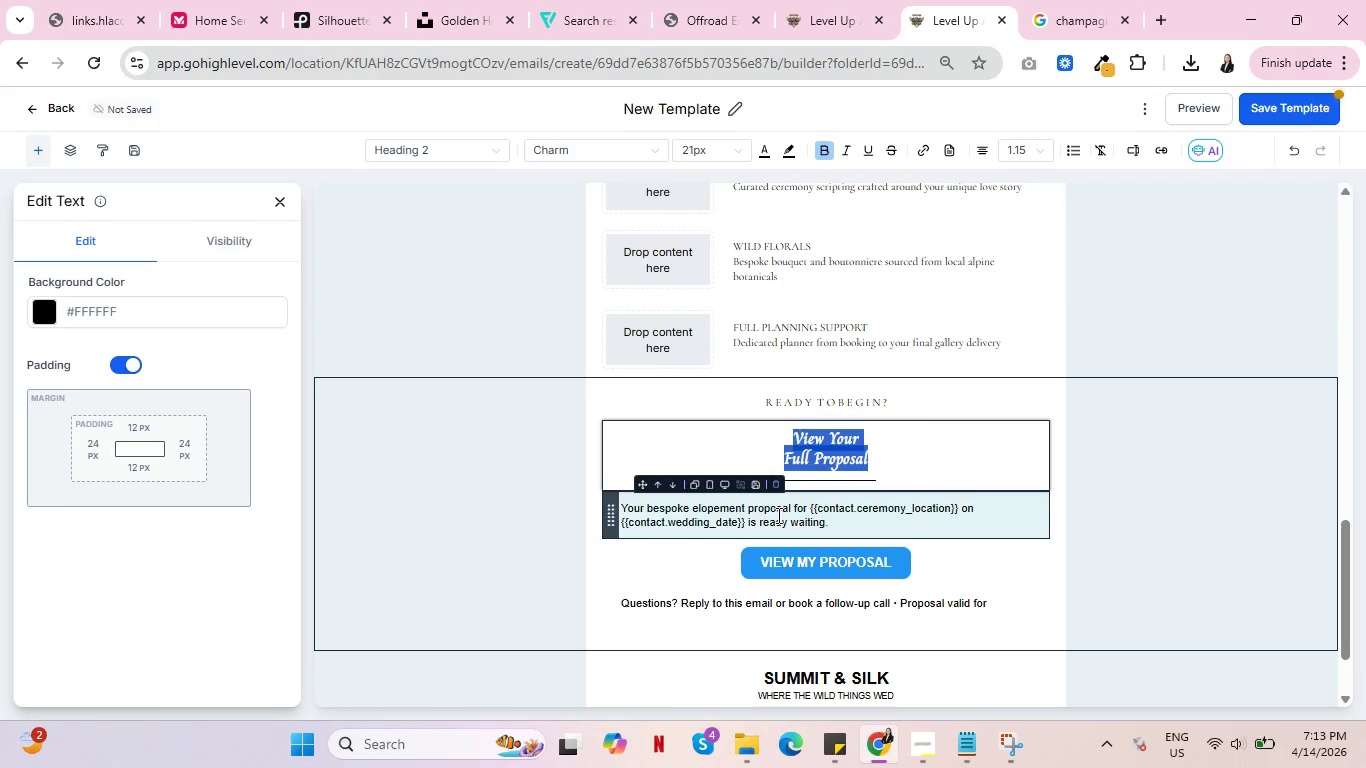 
wait(5.01)
 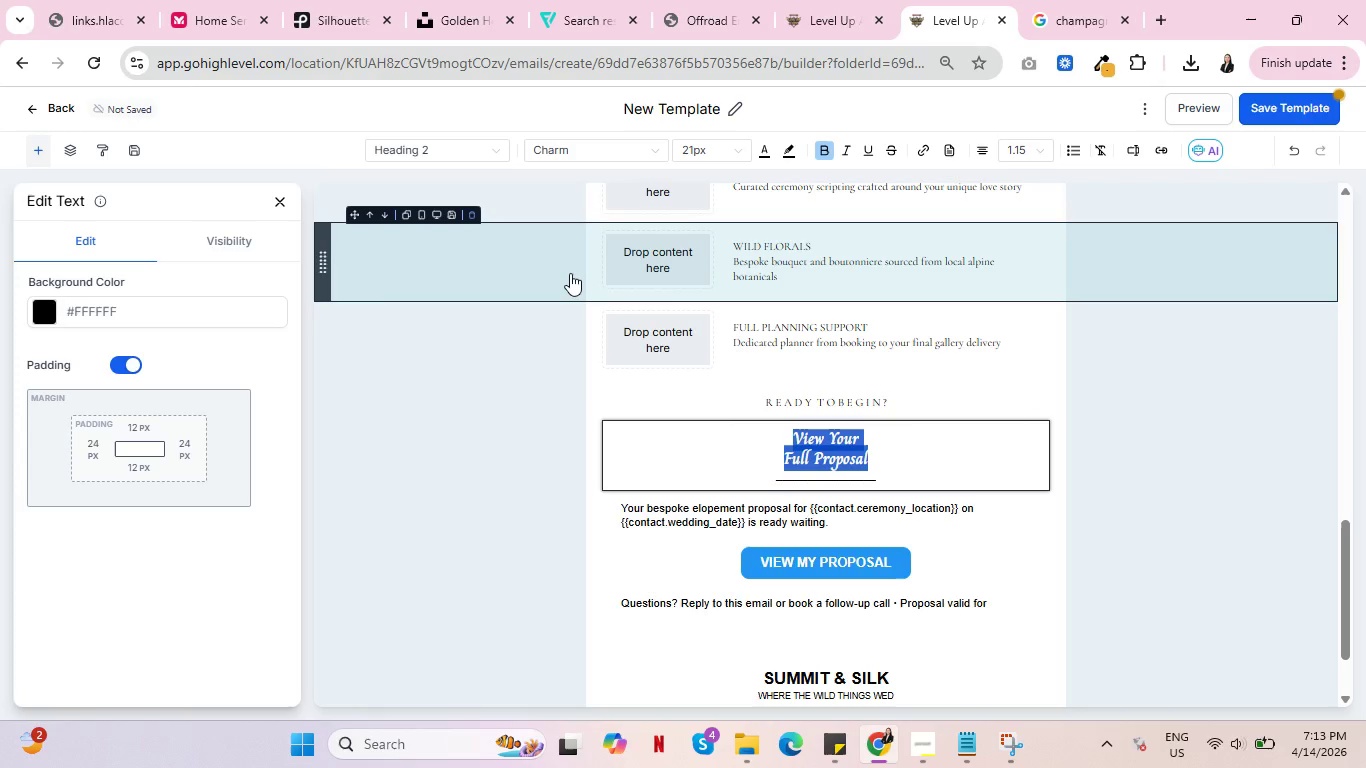 
double_click([683, 519])
 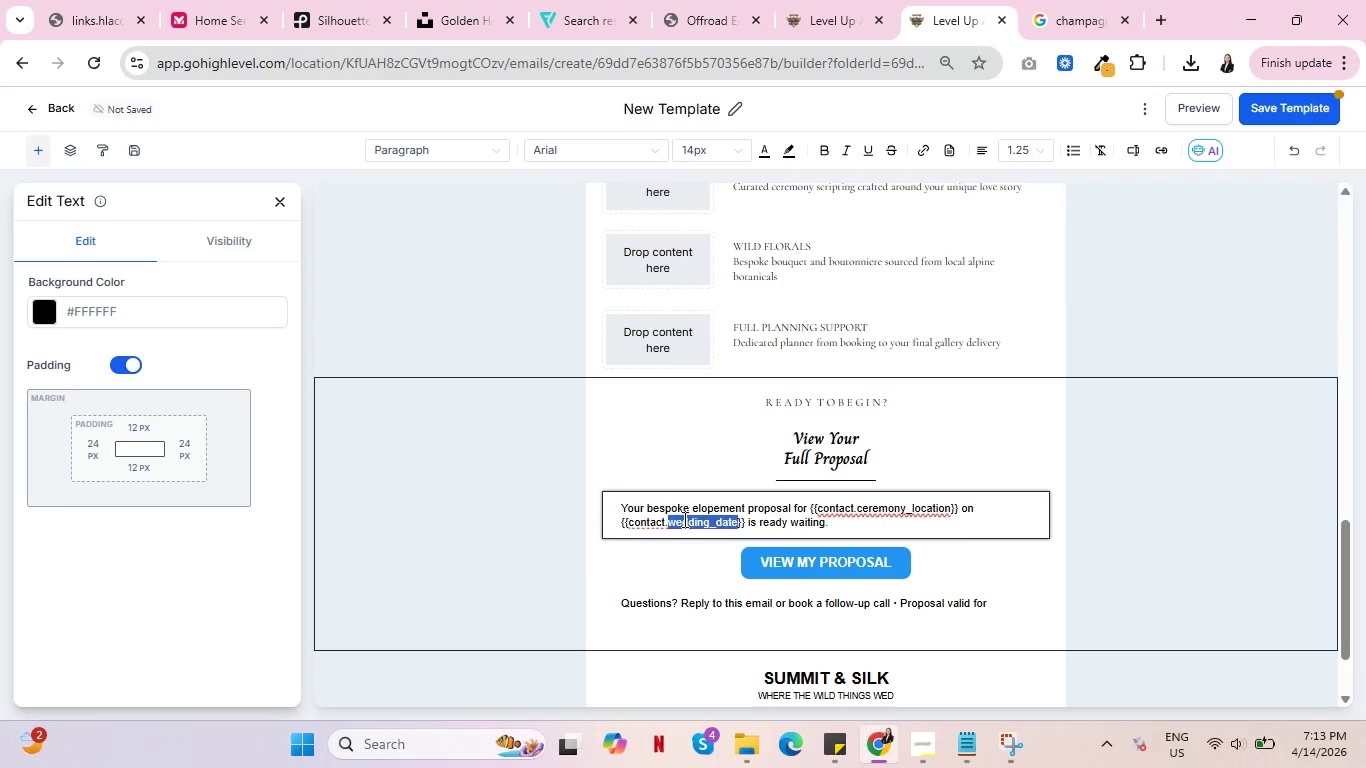 
triple_click([683, 519])
 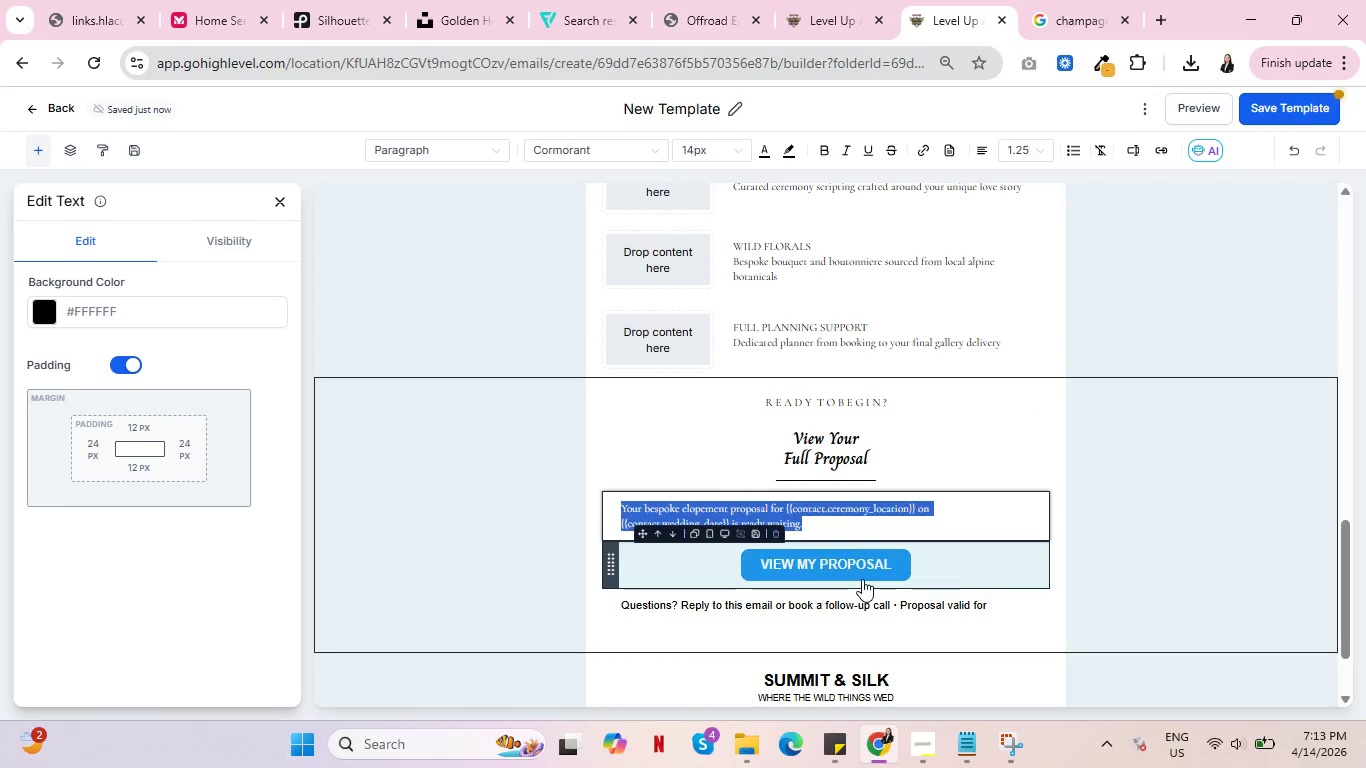 
wait(5.31)
 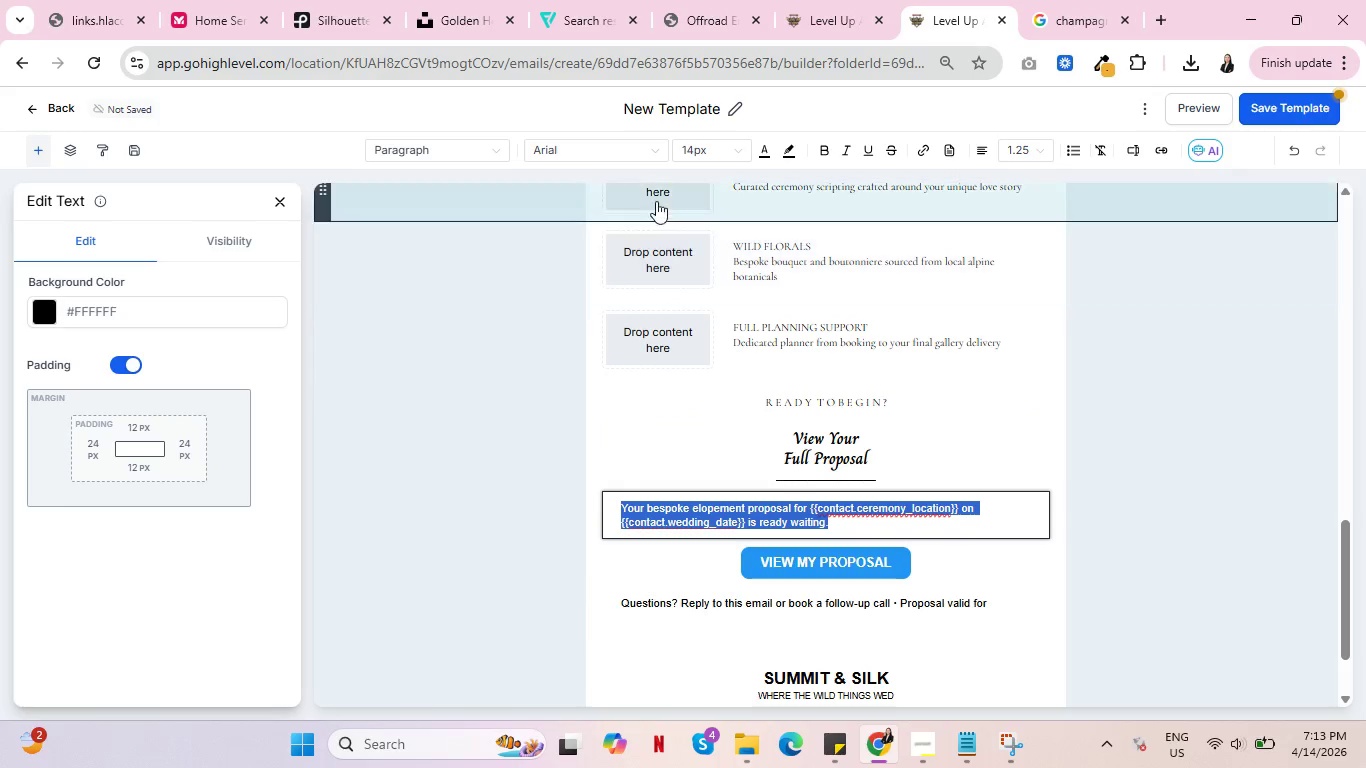 
left_click([837, 559])
 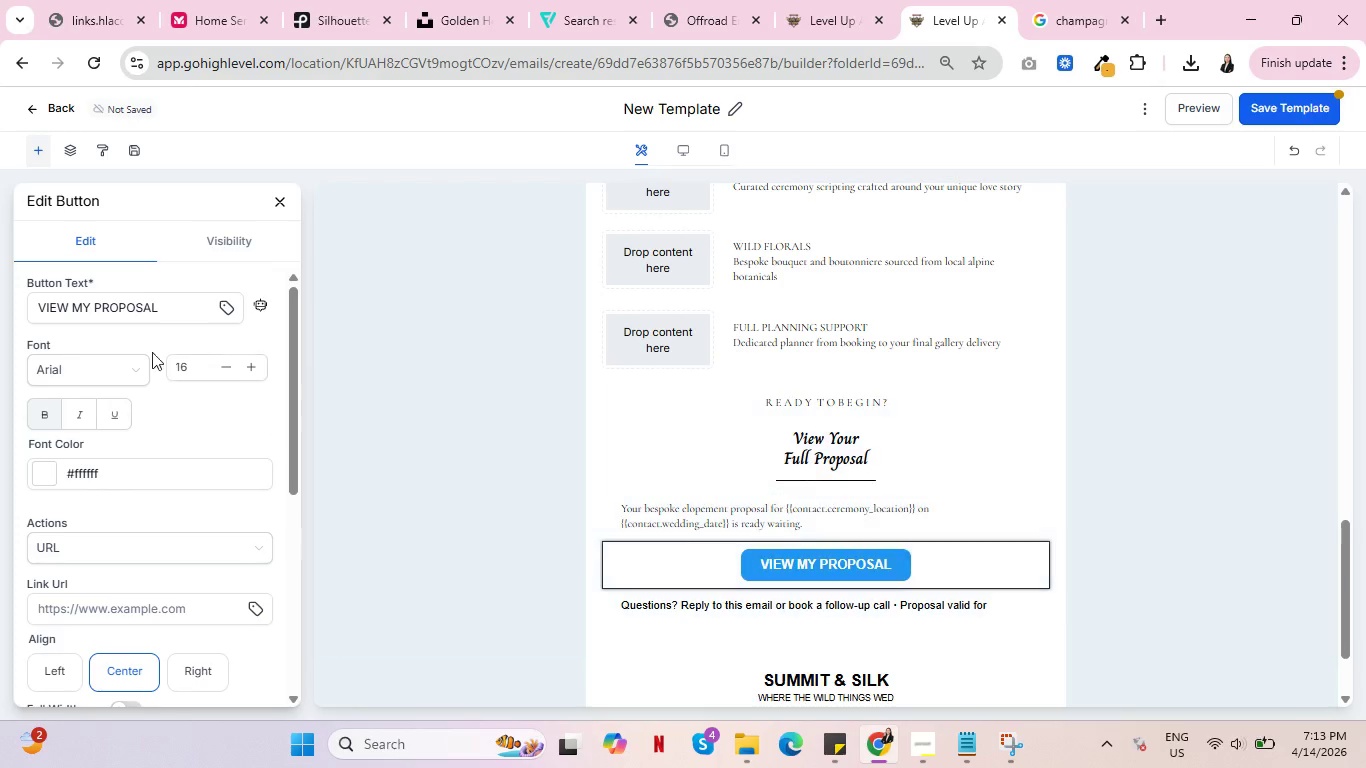 
left_click([126, 368])
 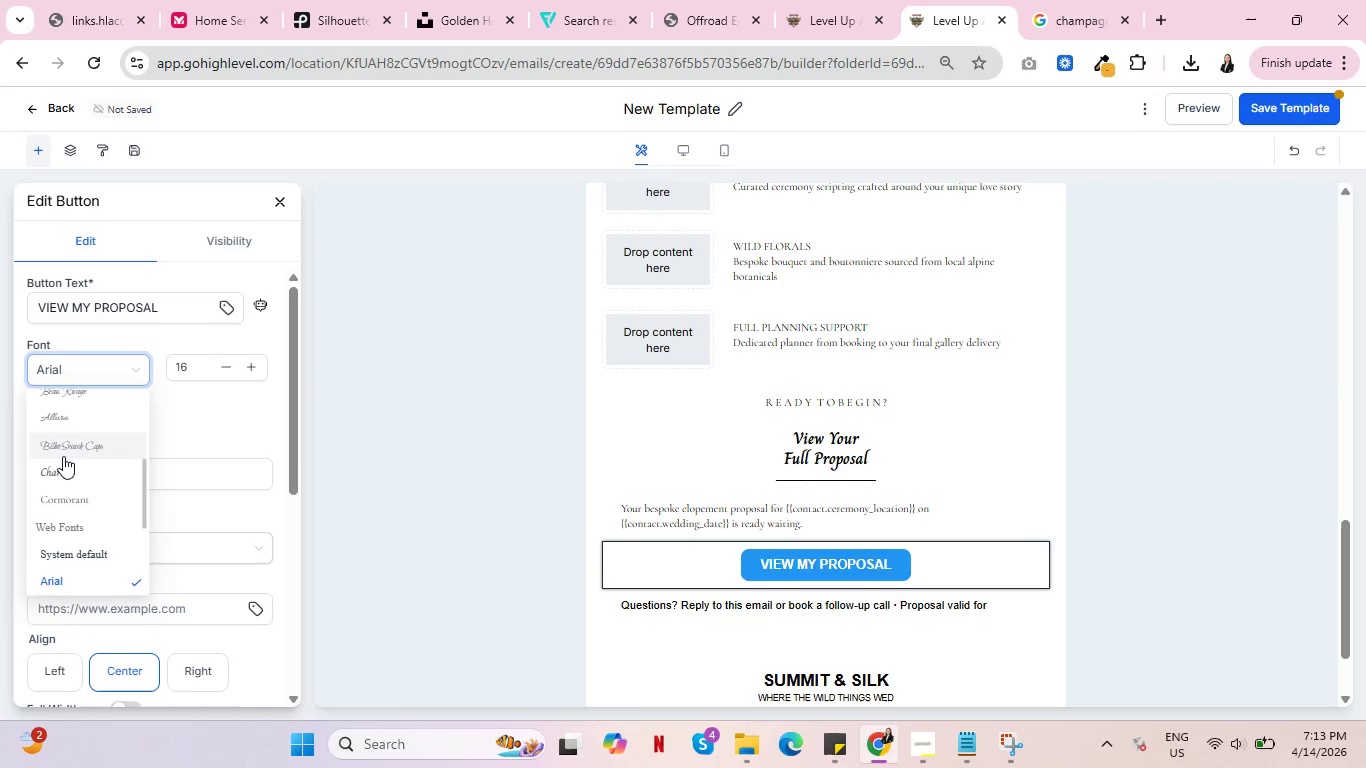 
left_click([63, 467])
 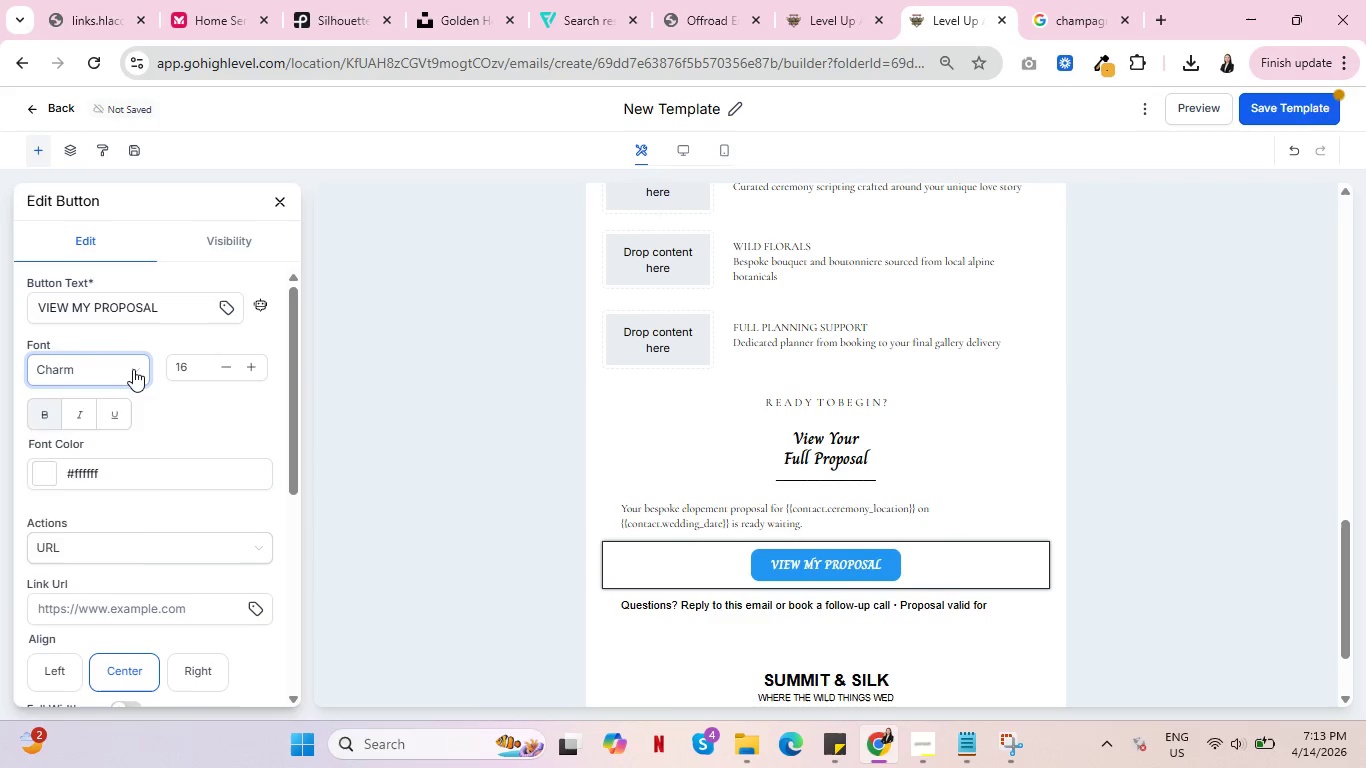 
left_click([83, 498])
 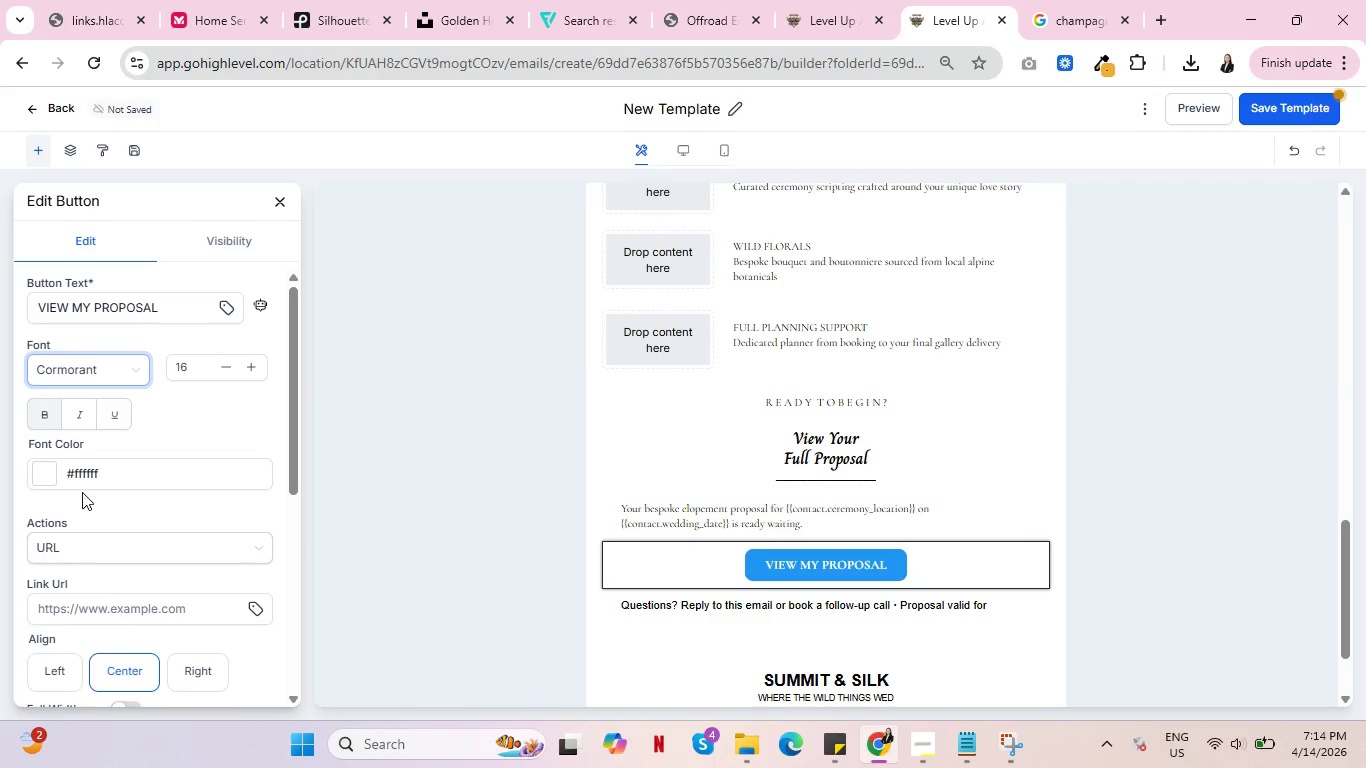 
scroll: coordinate [728, 468], scroll_direction: down, amount: 2.0
 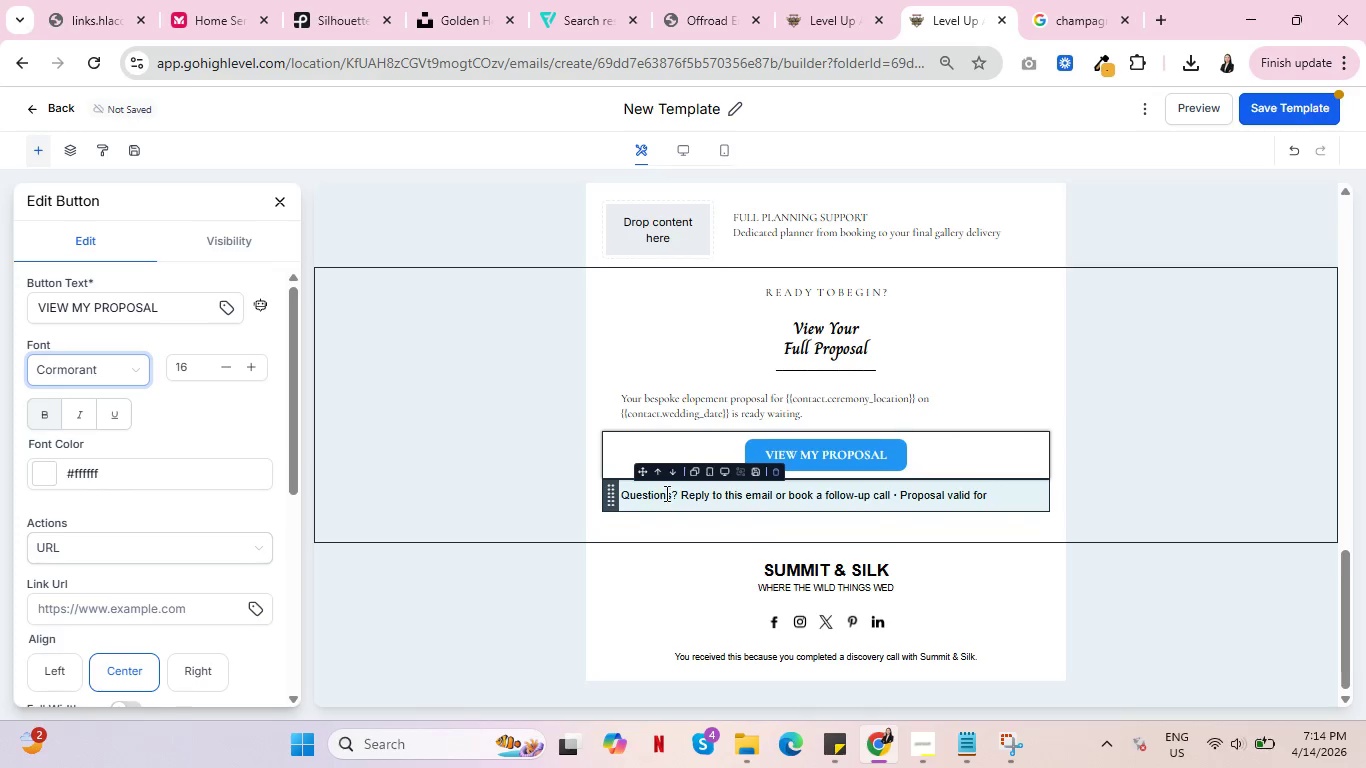 
double_click([665, 493])
 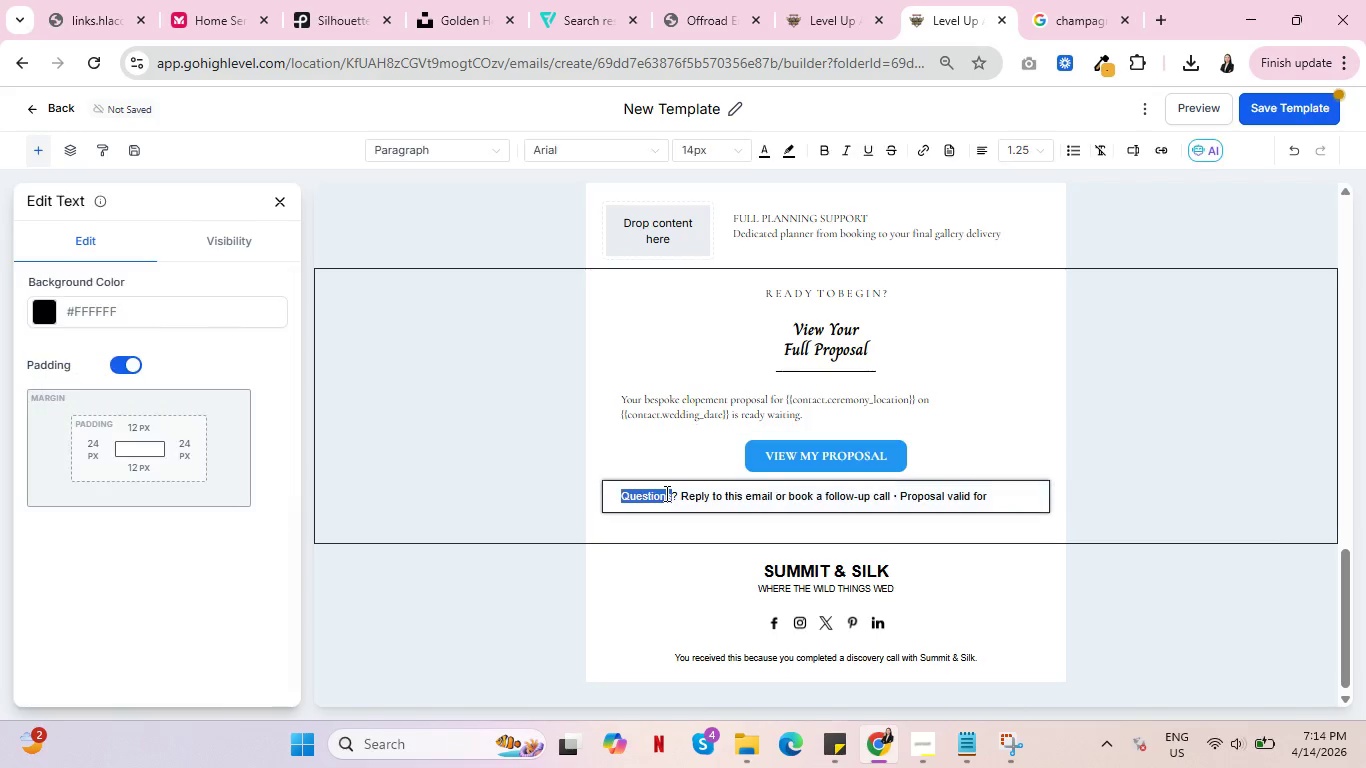 
triple_click([665, 493])
 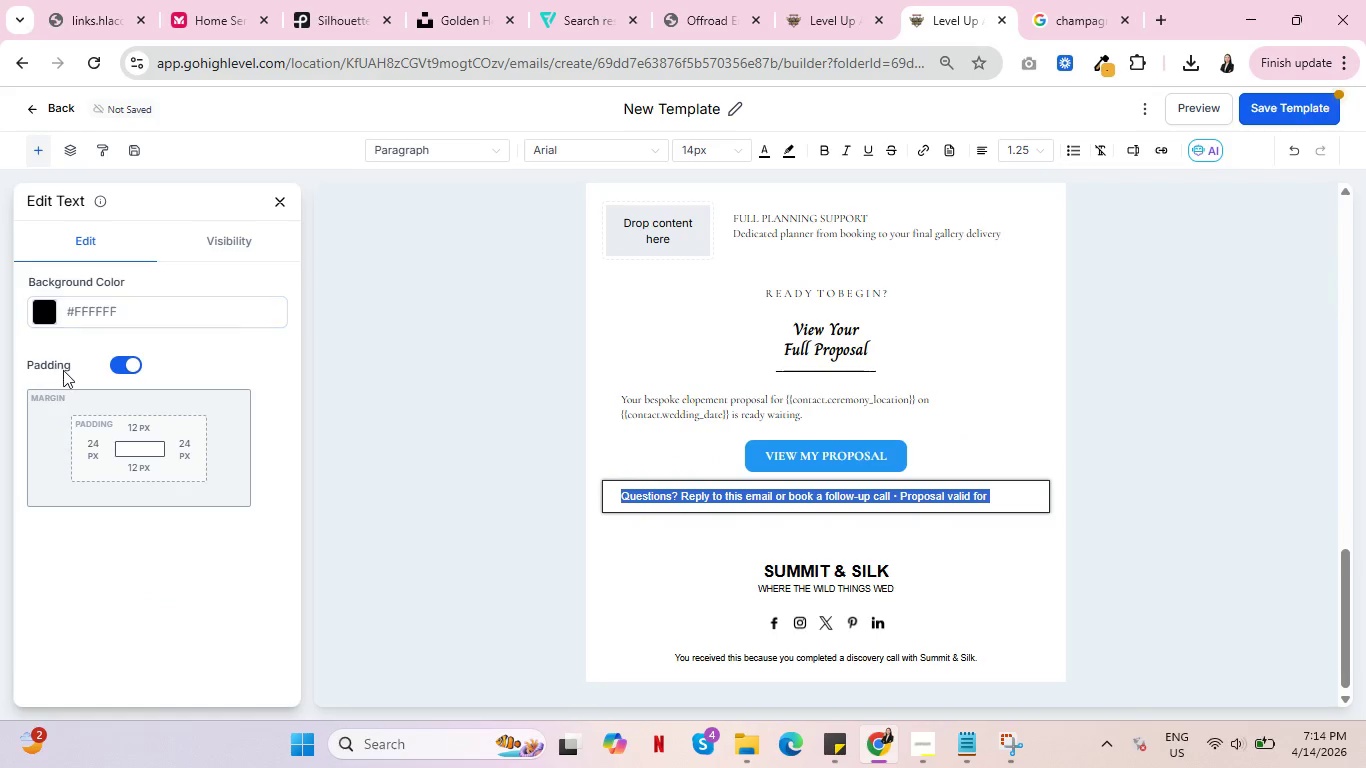 
scroll: coordinate [60, 385], scroll_direction: down, amount: 1.0
 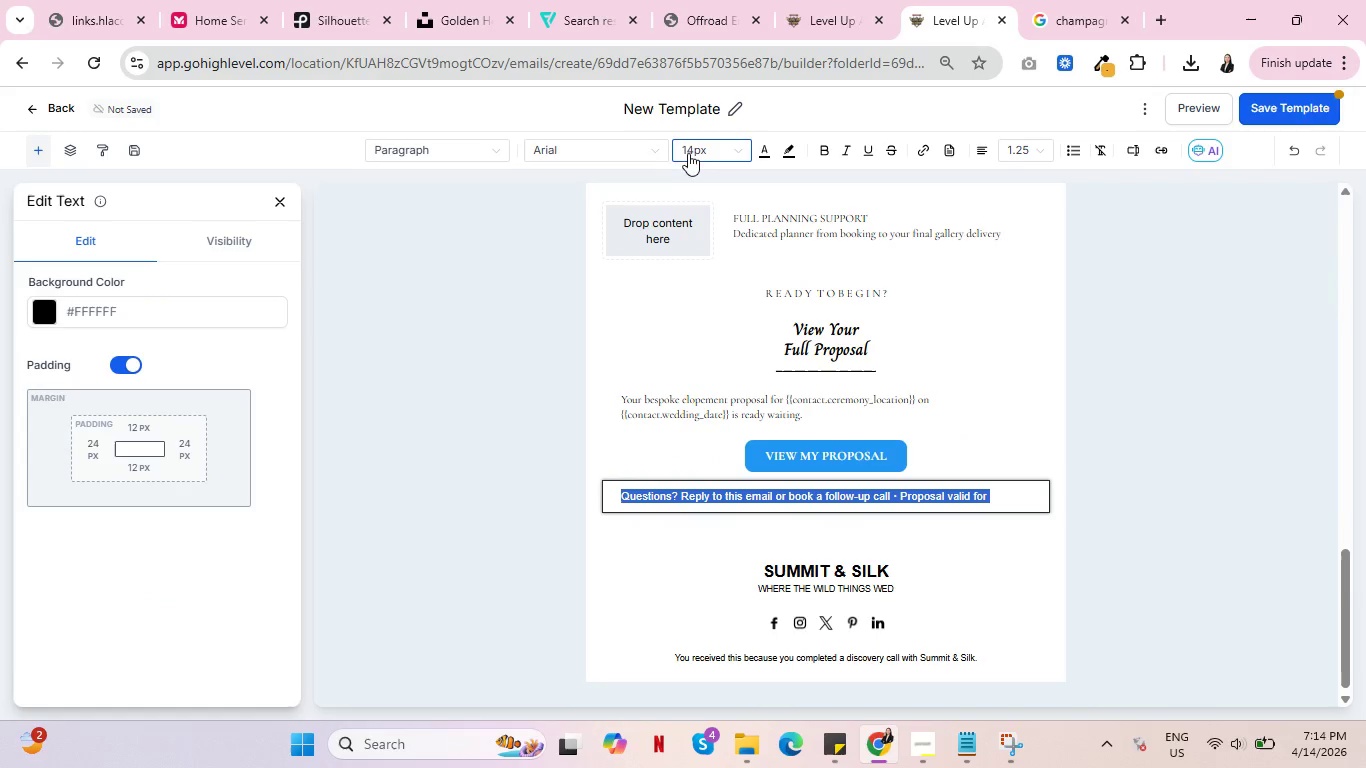 
left_click([644, 150])
 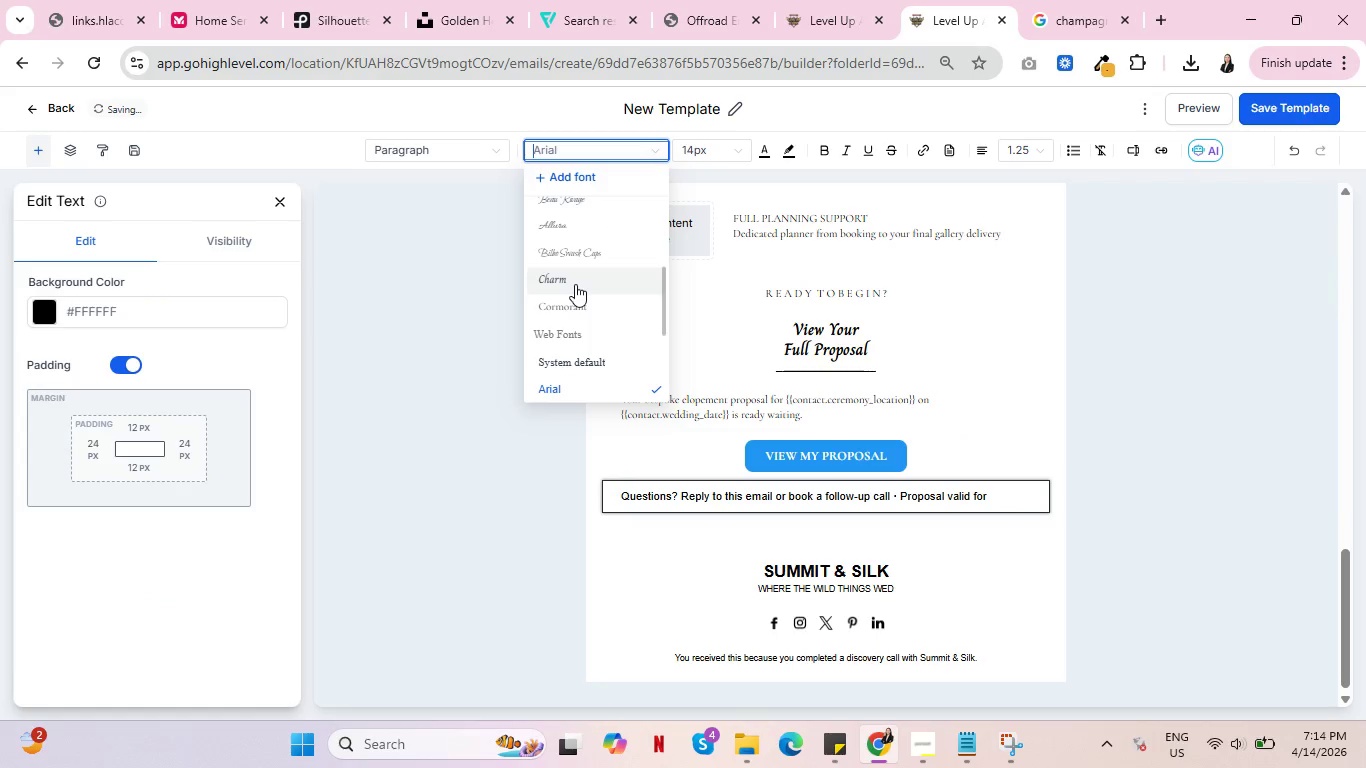 
left_click([576, 302])
 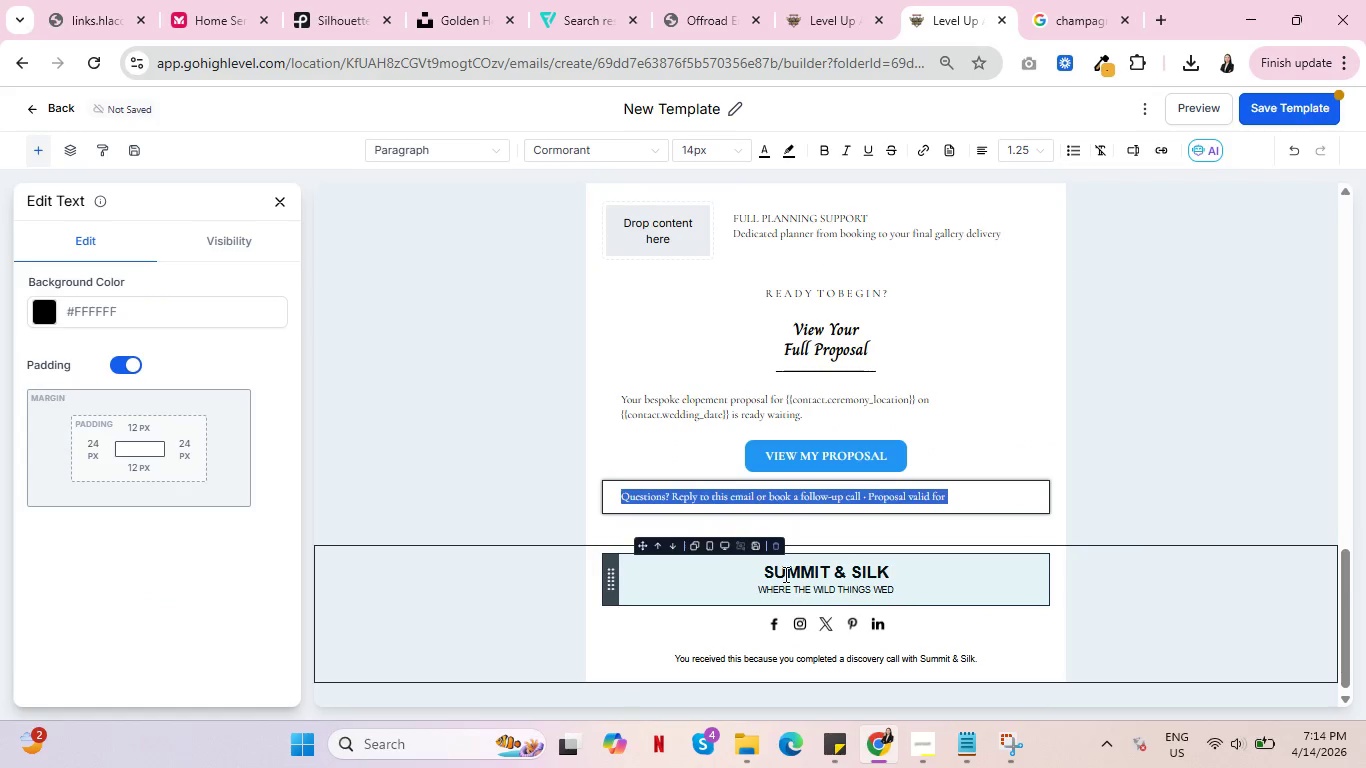 
left_click([976, 496])
 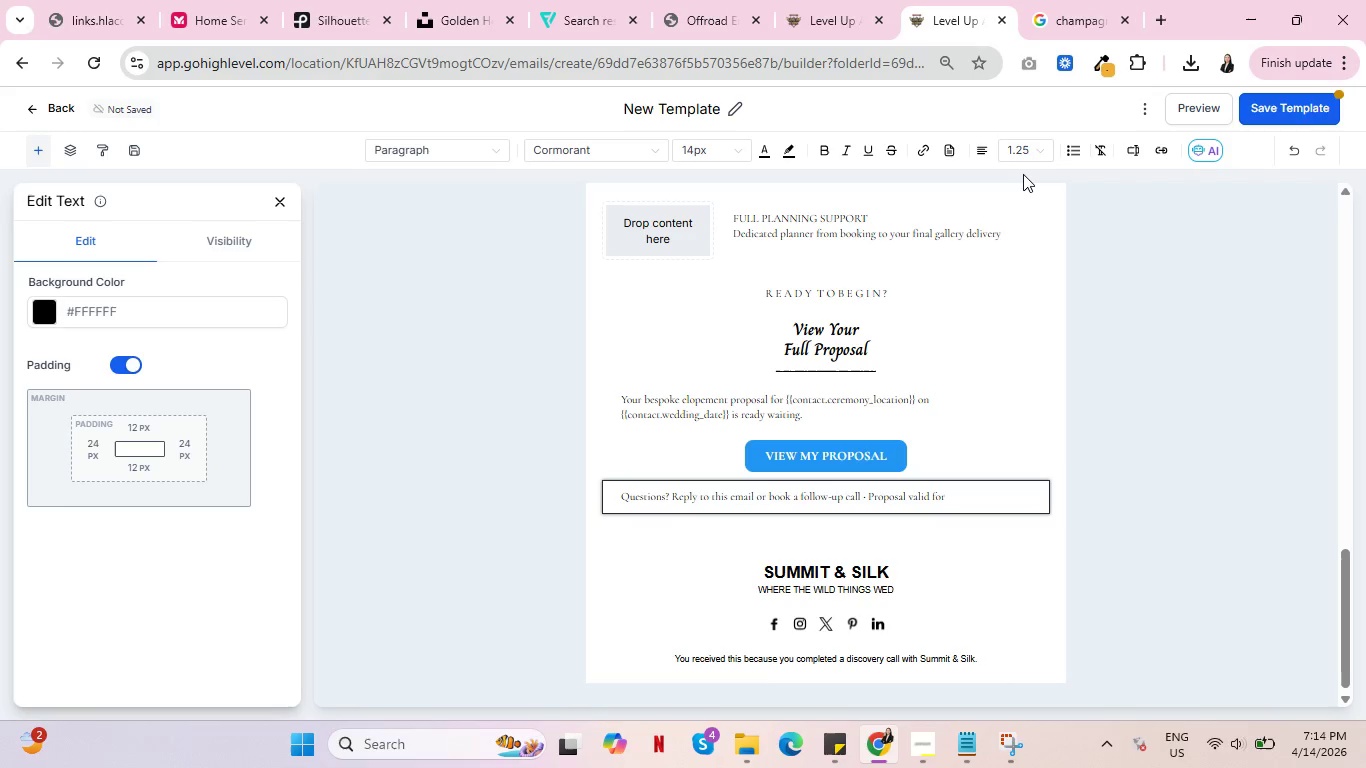 
wait(8.2)
 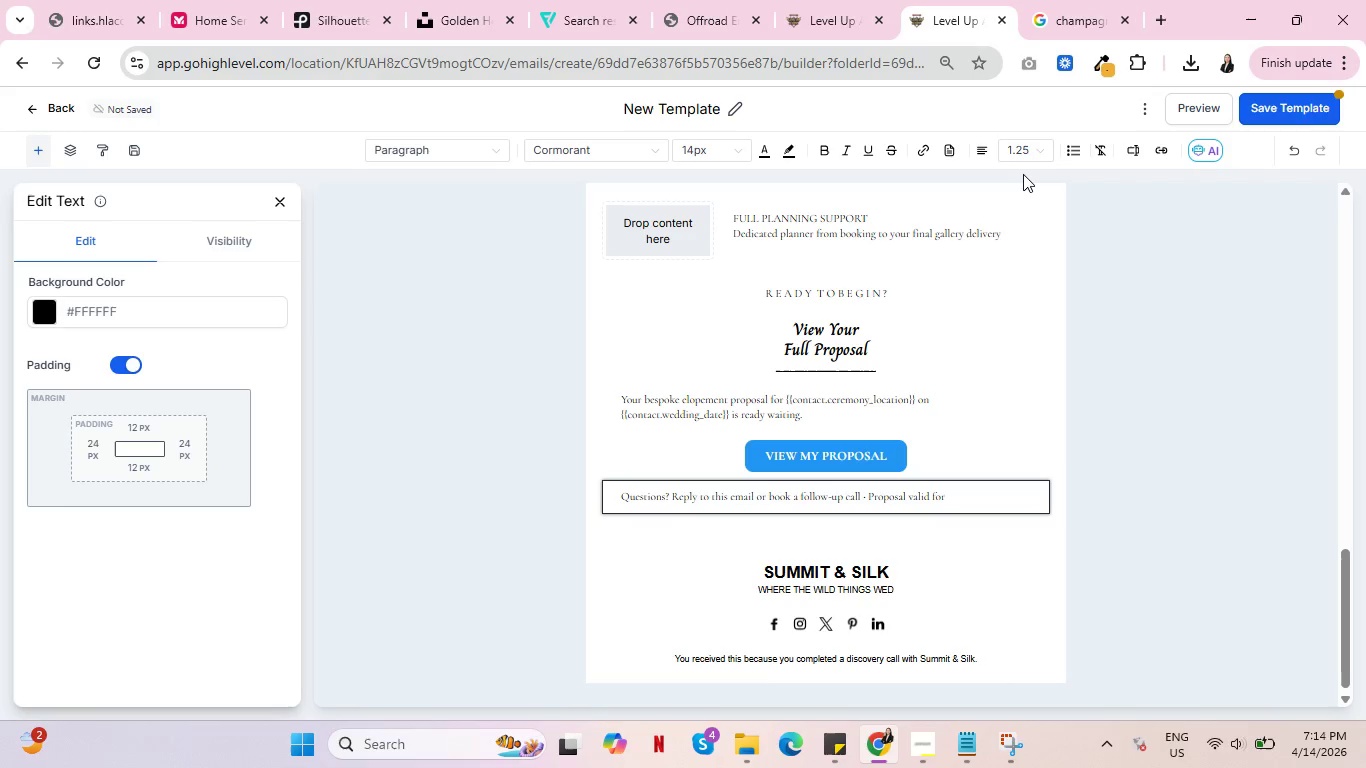 
left_click([1128, 148])
 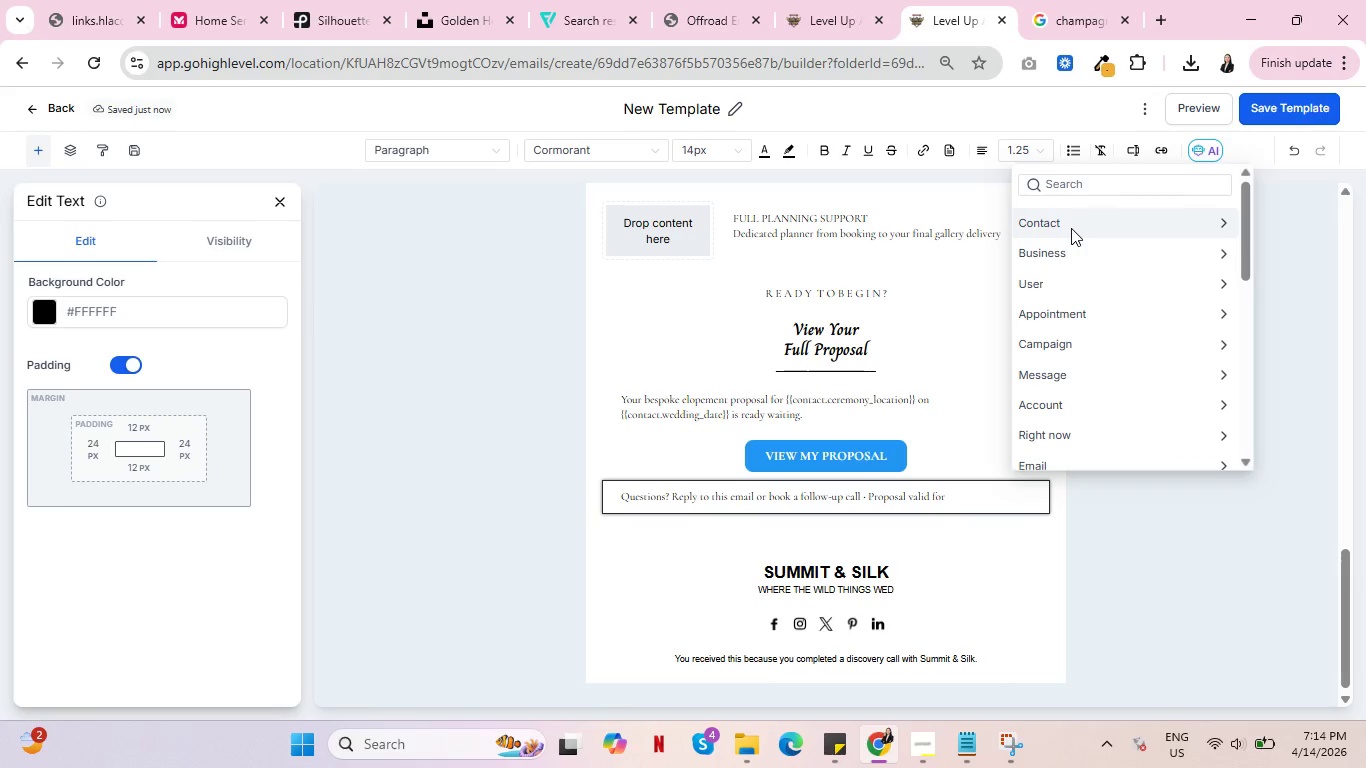 
left_click([1071, 222])
 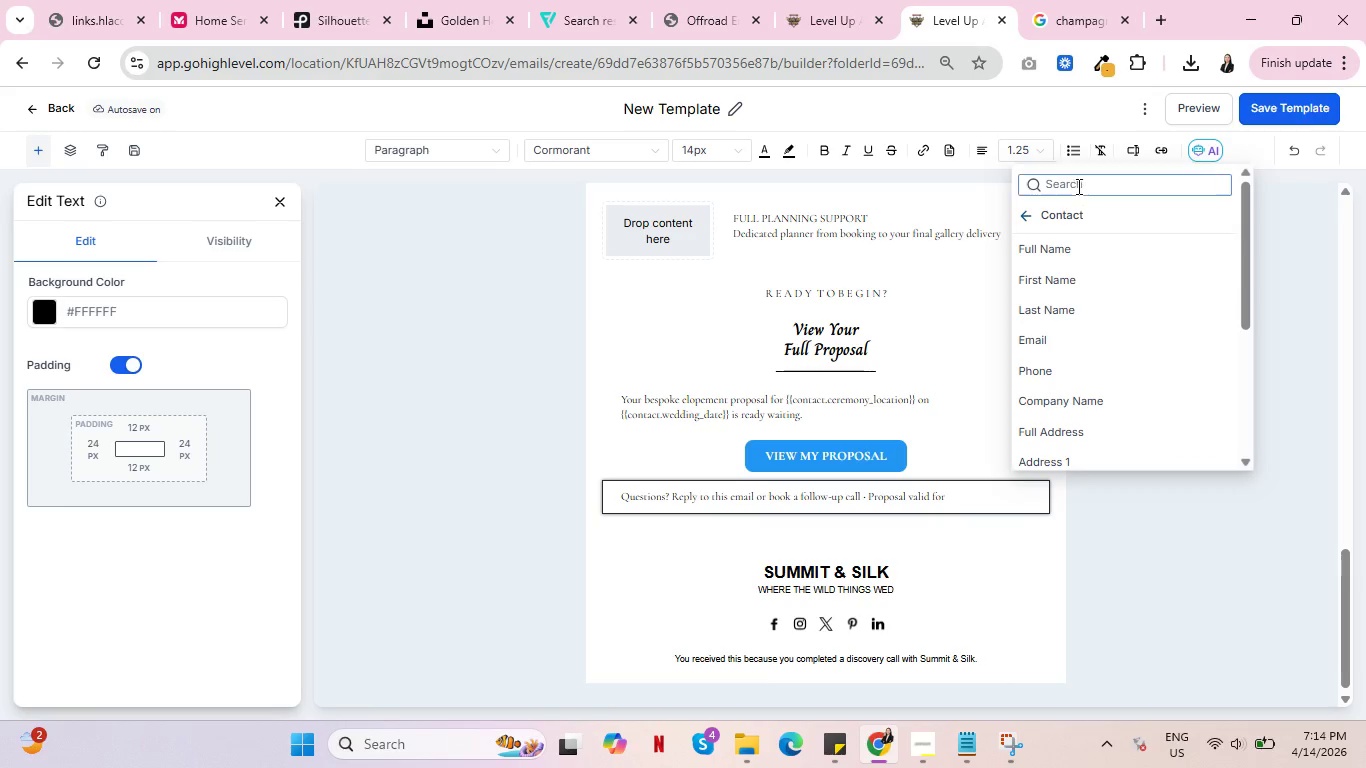 
left_click([1077, 186])
 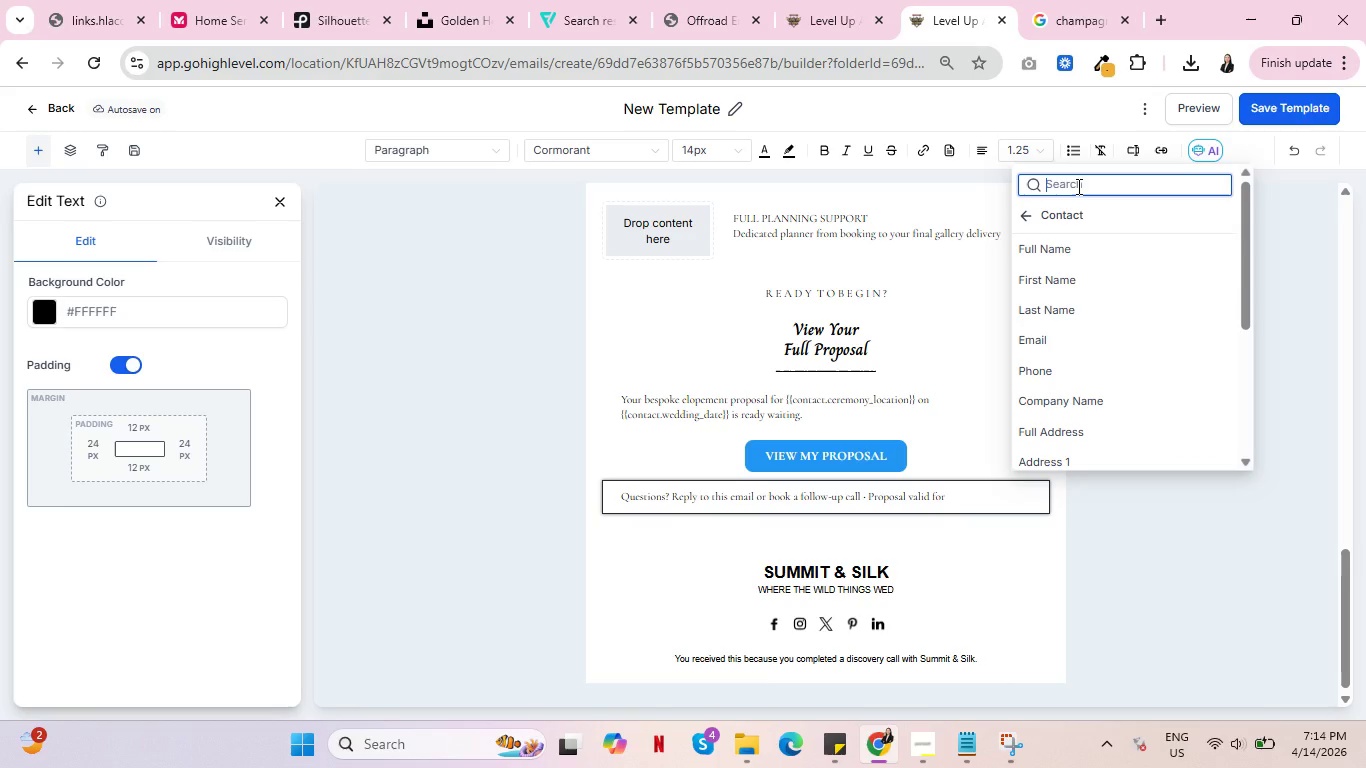 
type(ex)
 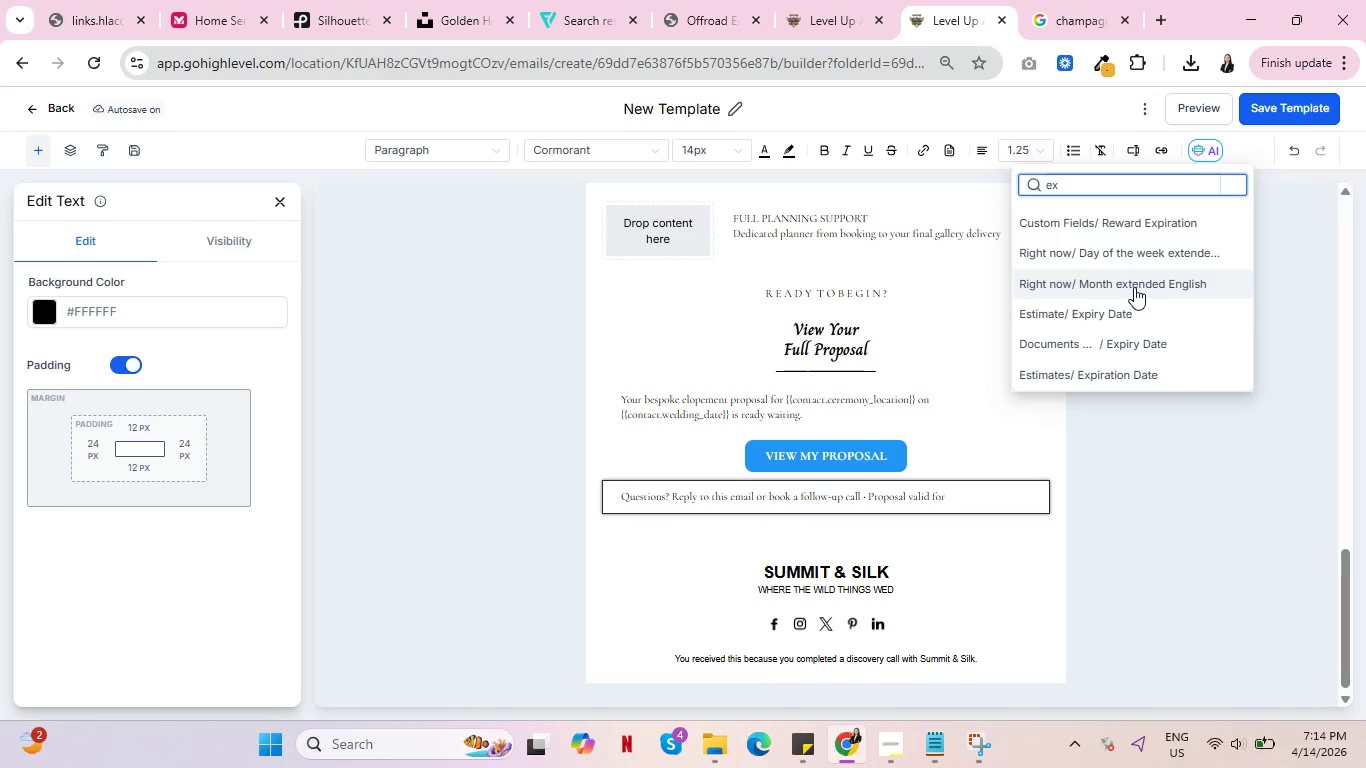 
wait(7.86)
 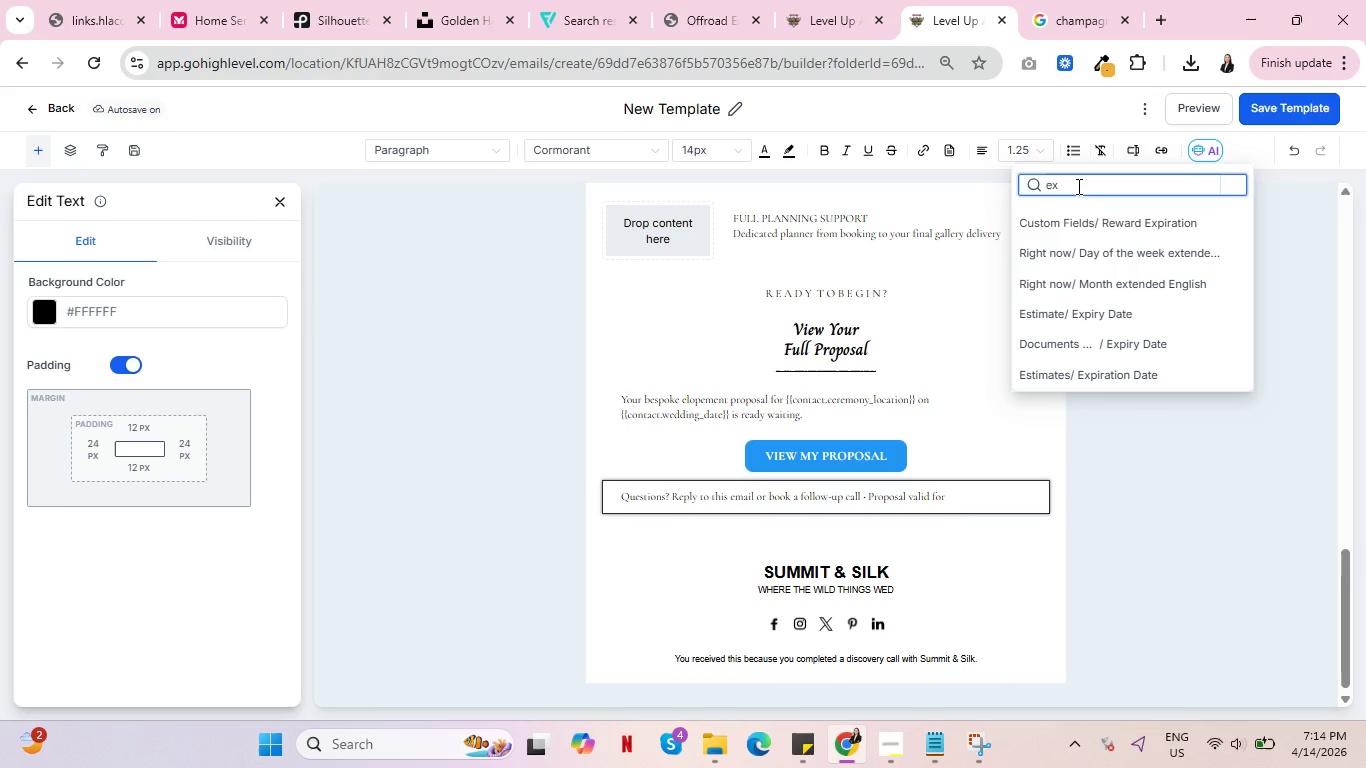 
key(Backspace)
key(Backspace)
type(pr)
 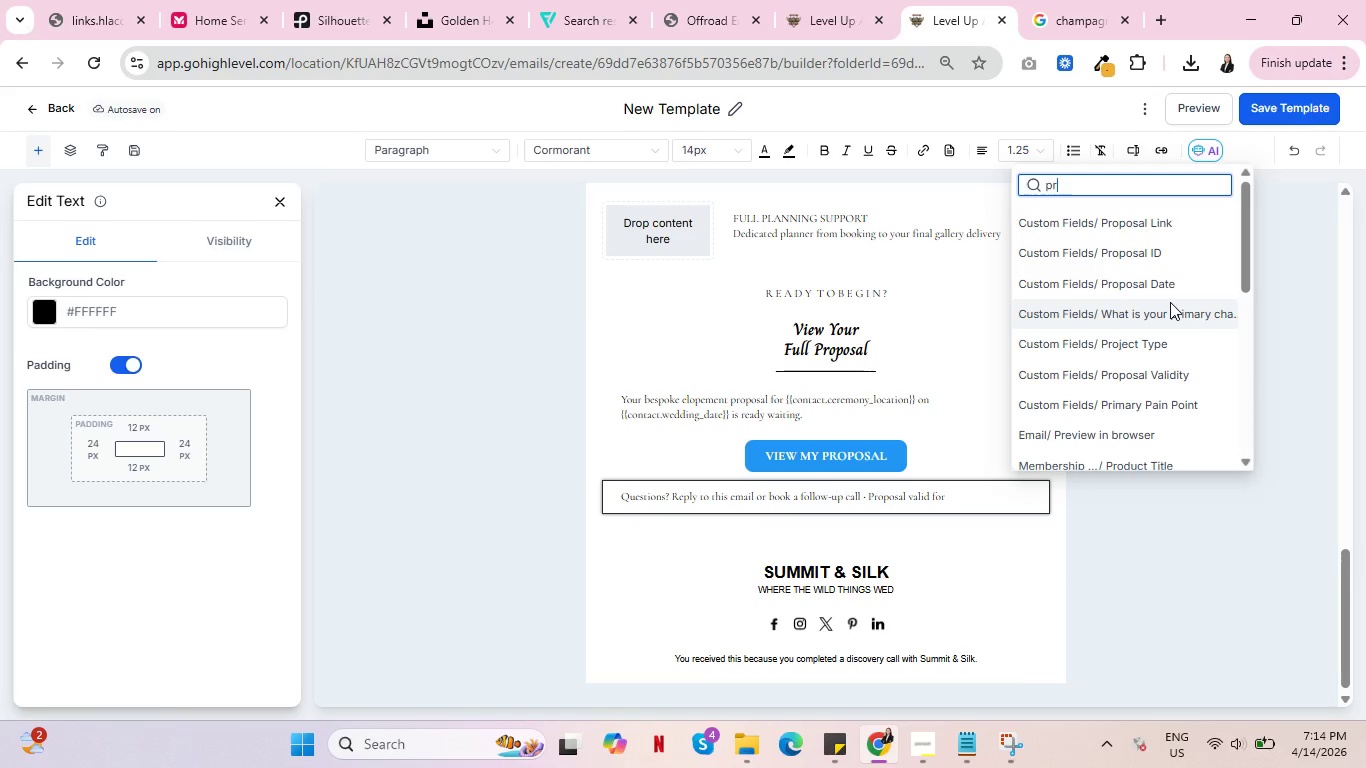 
left_click([1142, 373])
 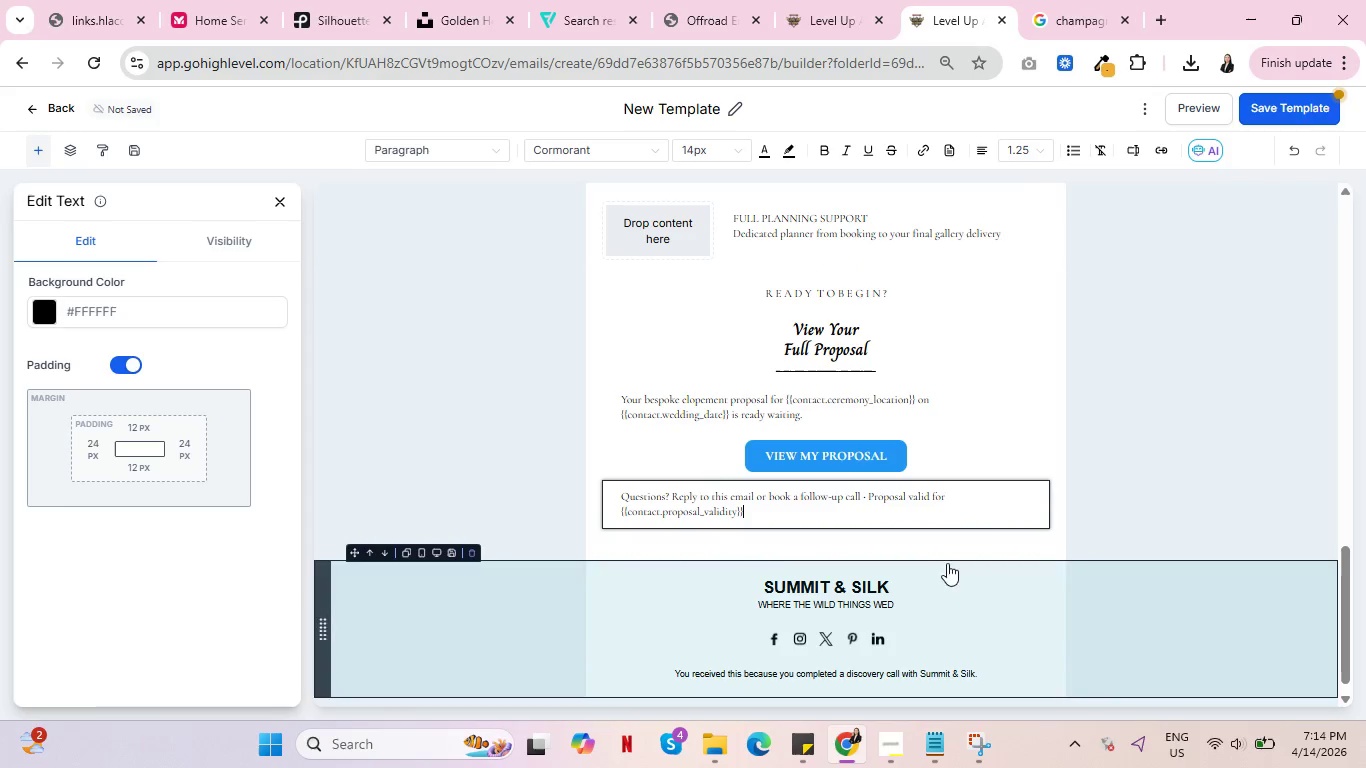 
scroll: coordinate [925, 524], scroll_direction: up, amount: 14.0
 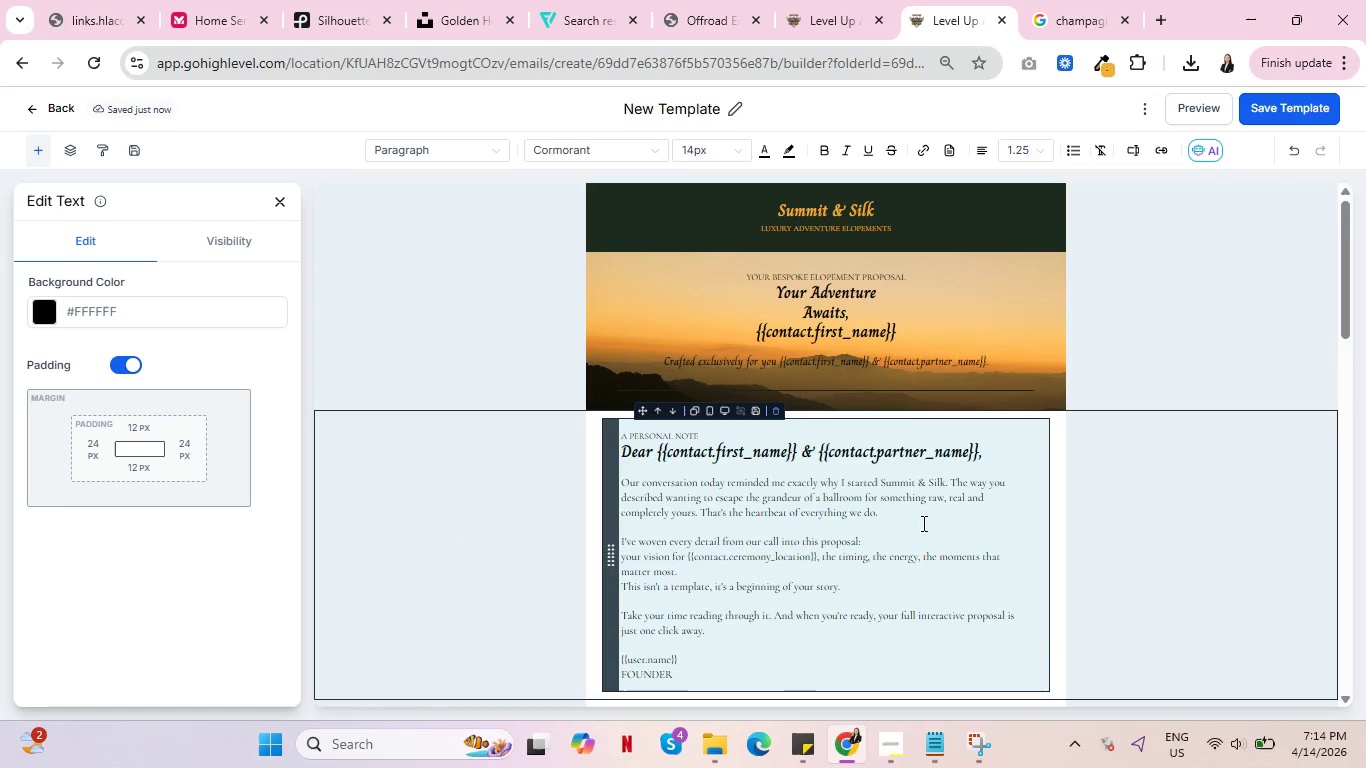 
scroll: coordinate [1010, 557], scroll_direction: down, amount: 16.0
 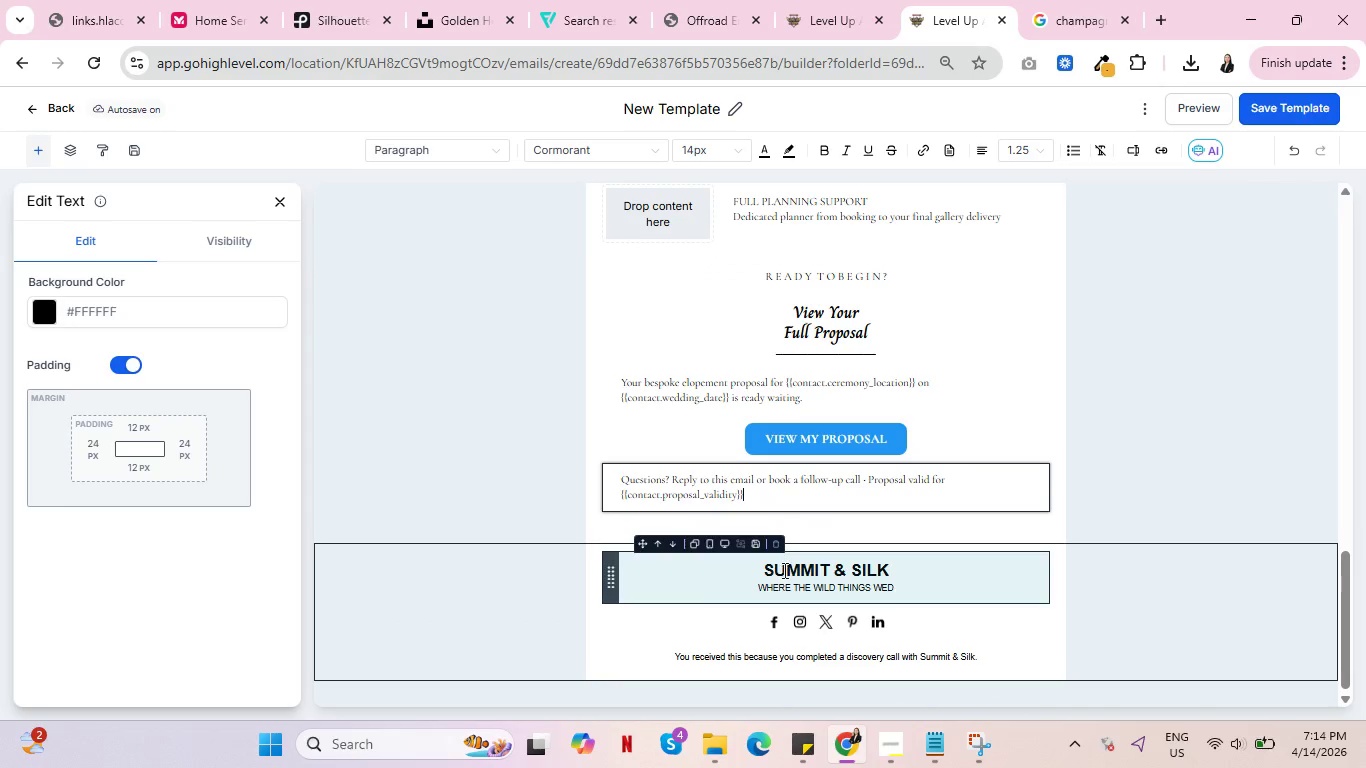 
left_click([785, 568])
 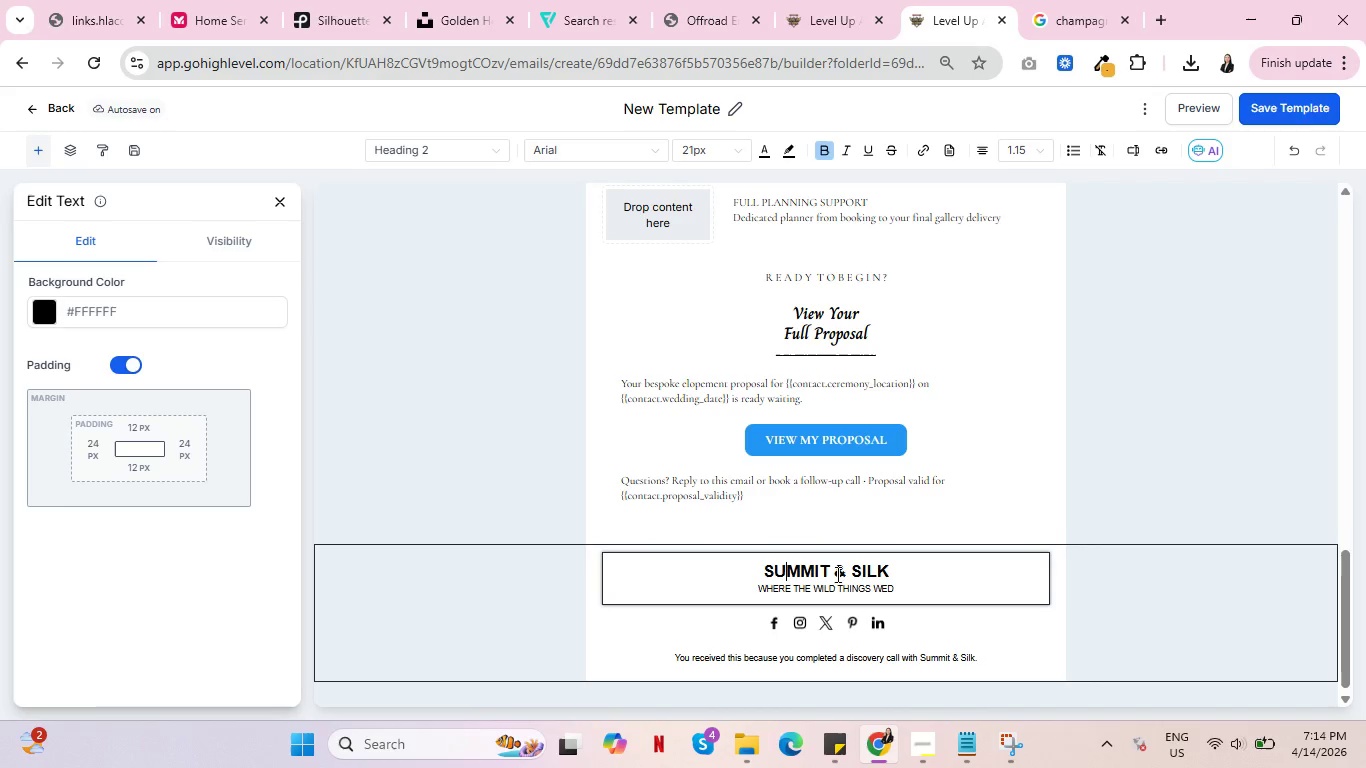 
left_click_drag(start_coordinate=[829, 571], to_coordinate=[777, 567])
 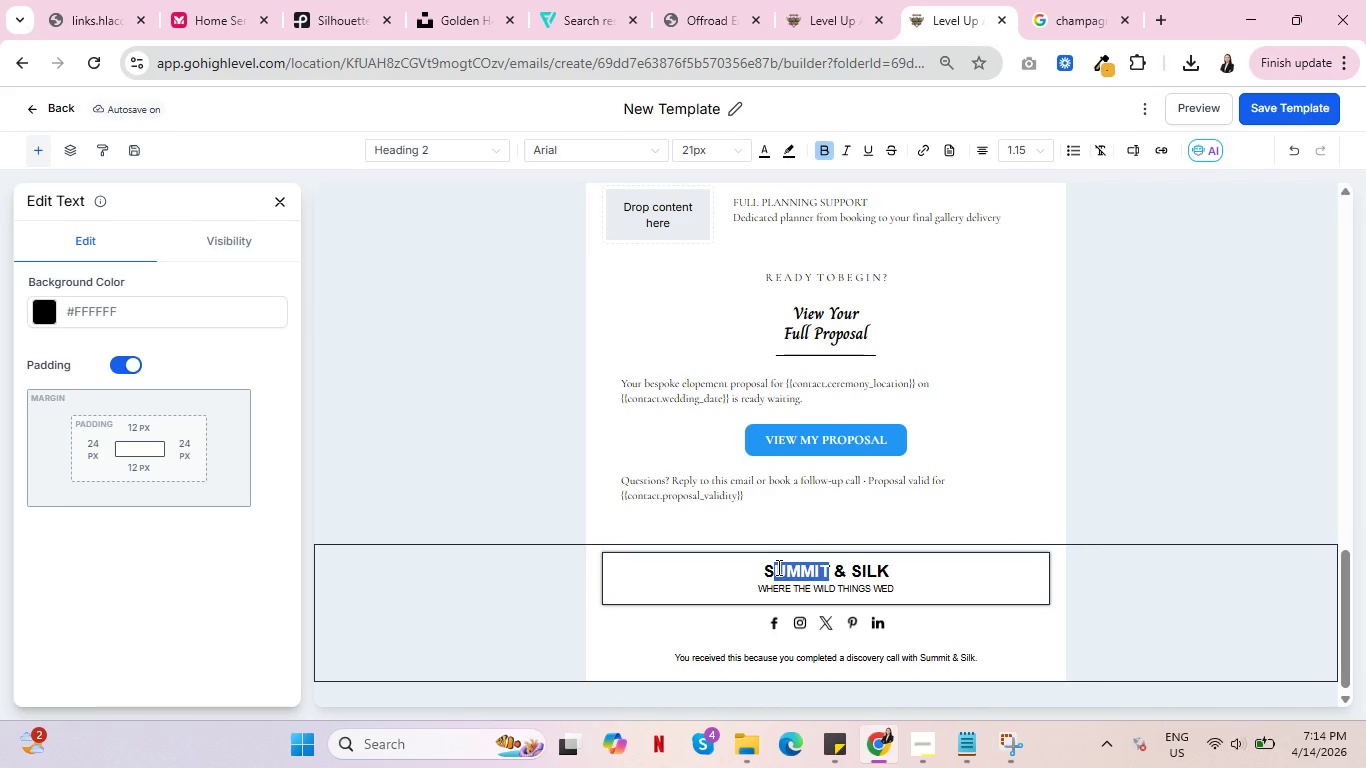 
type(ummit)
 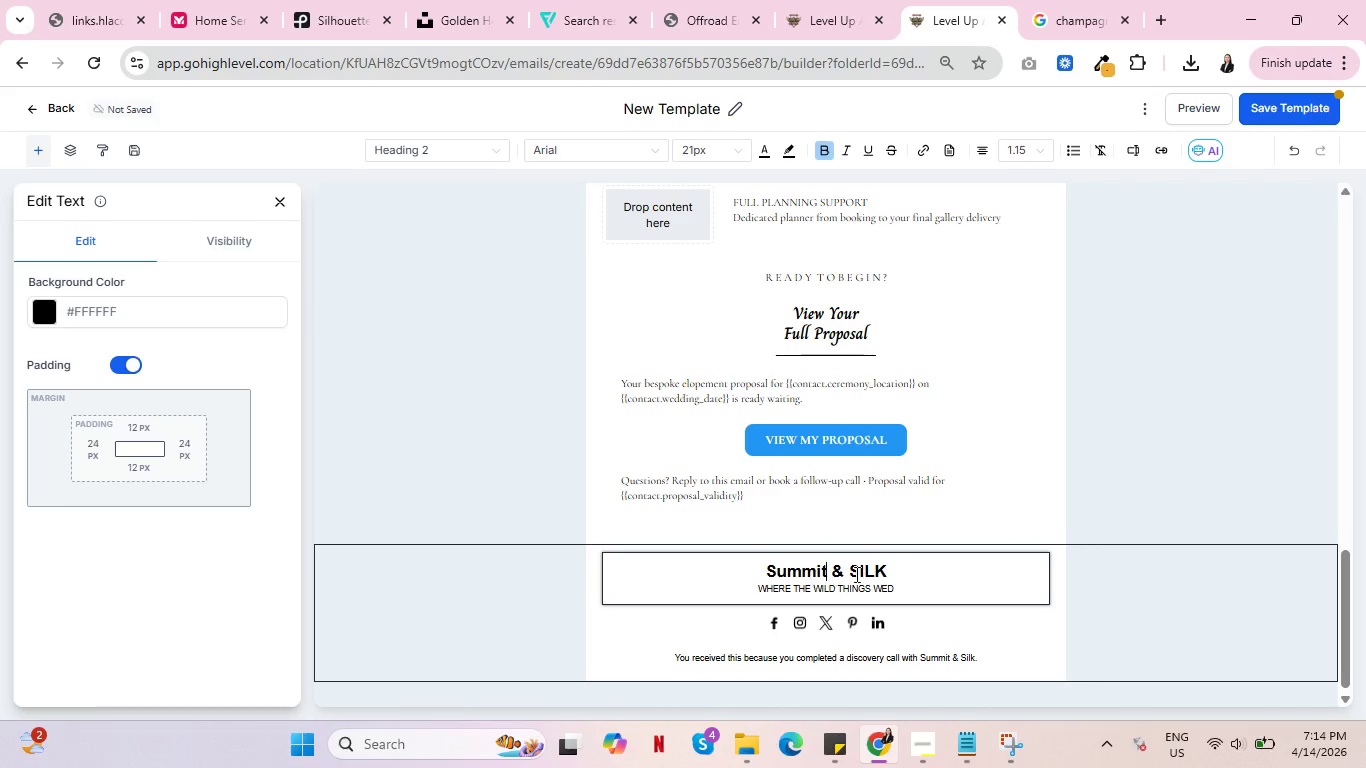 
left_click([915, 566])
 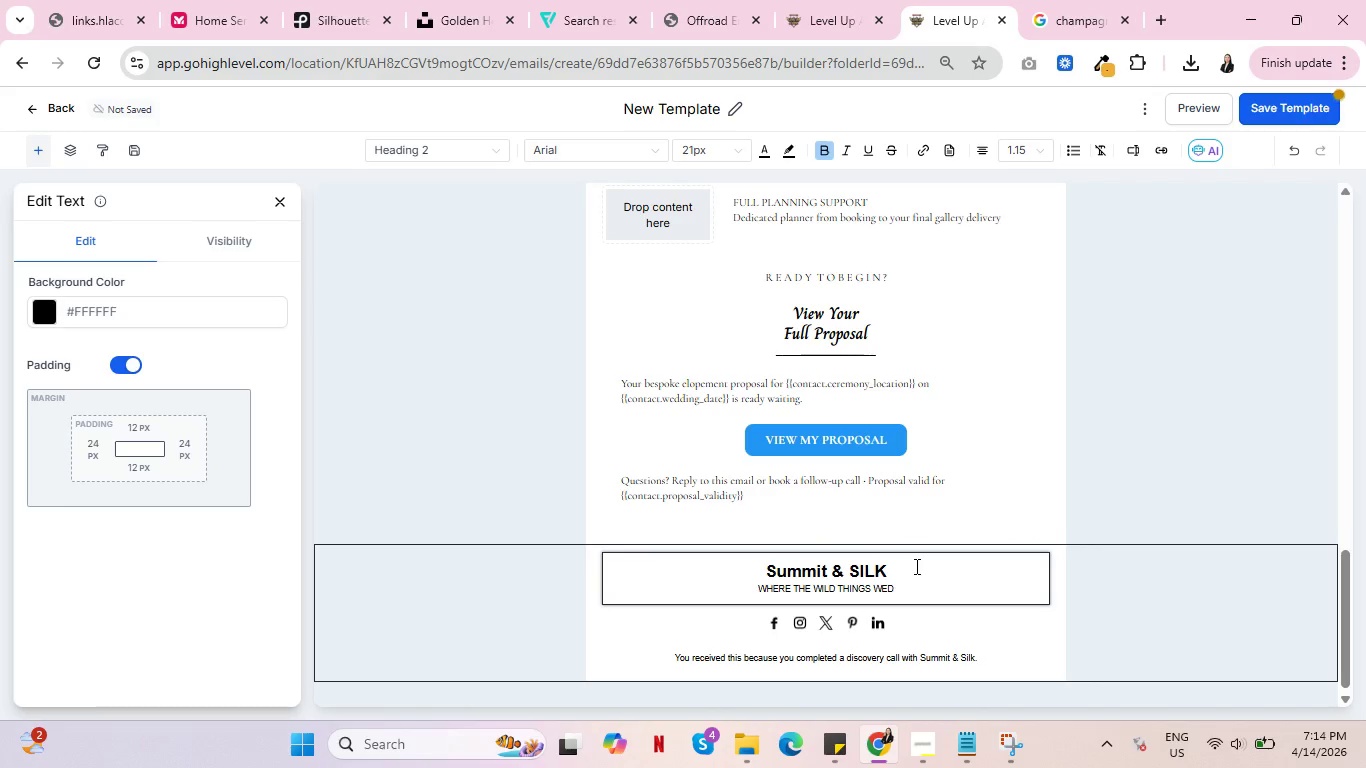 
key(Backspace)
key(Backspace)
key(Backspace)
type(ilk)
 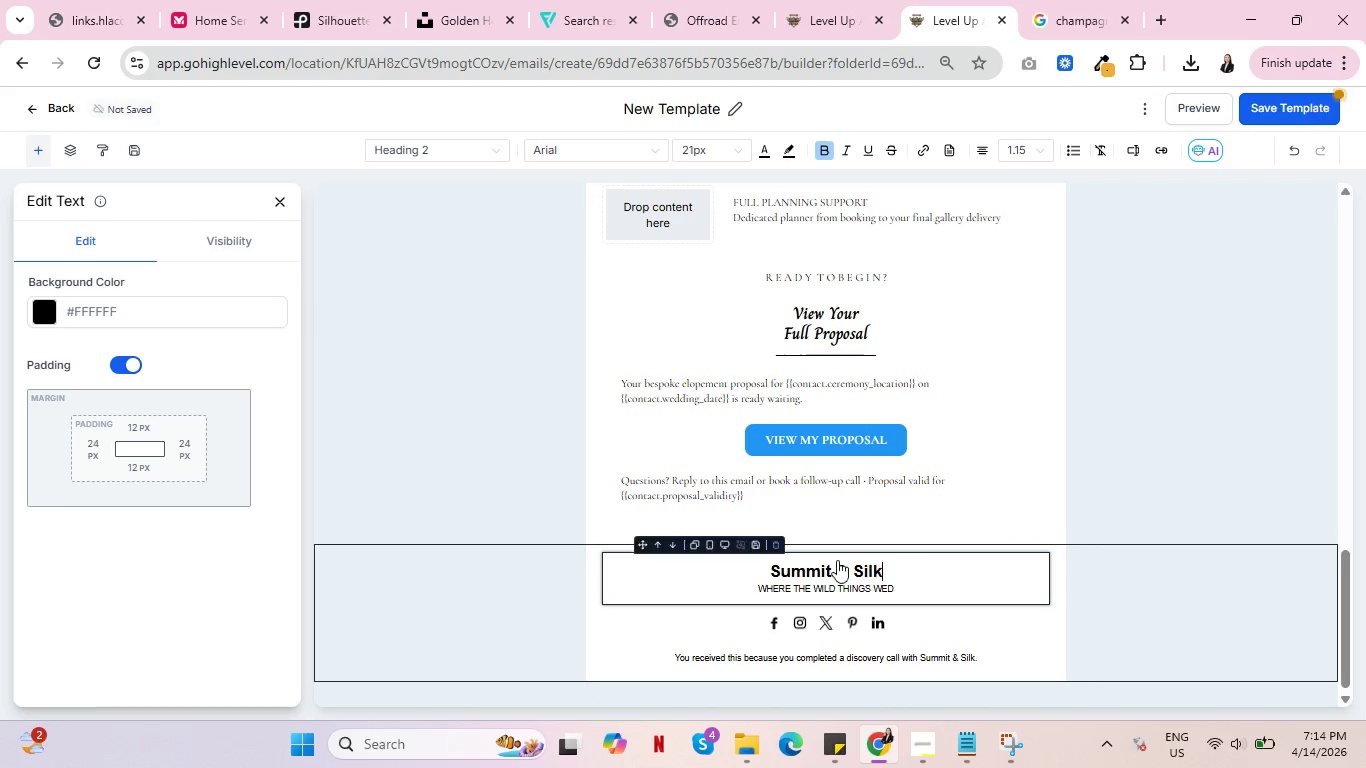 
double_click([833, 560])
 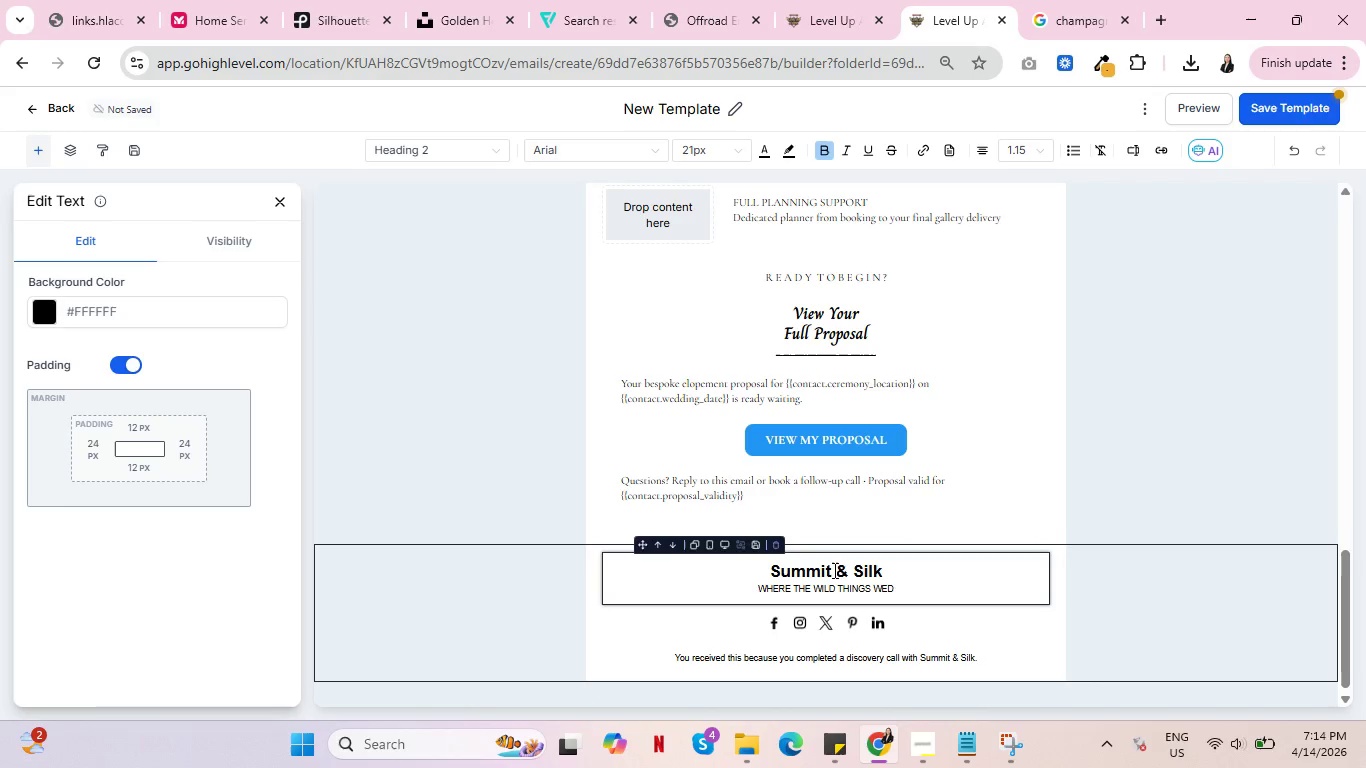 
double_click([833, 570])
 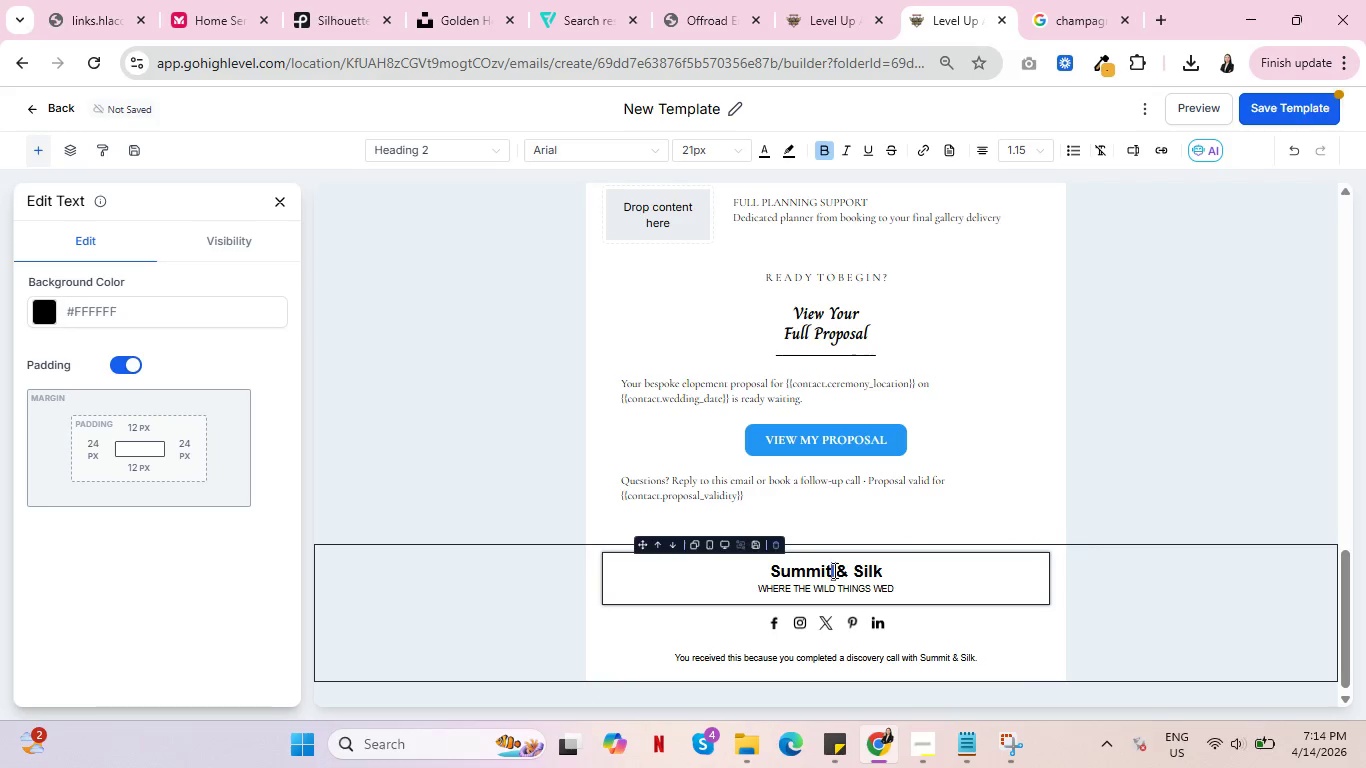 
triple_click([833, 570])
 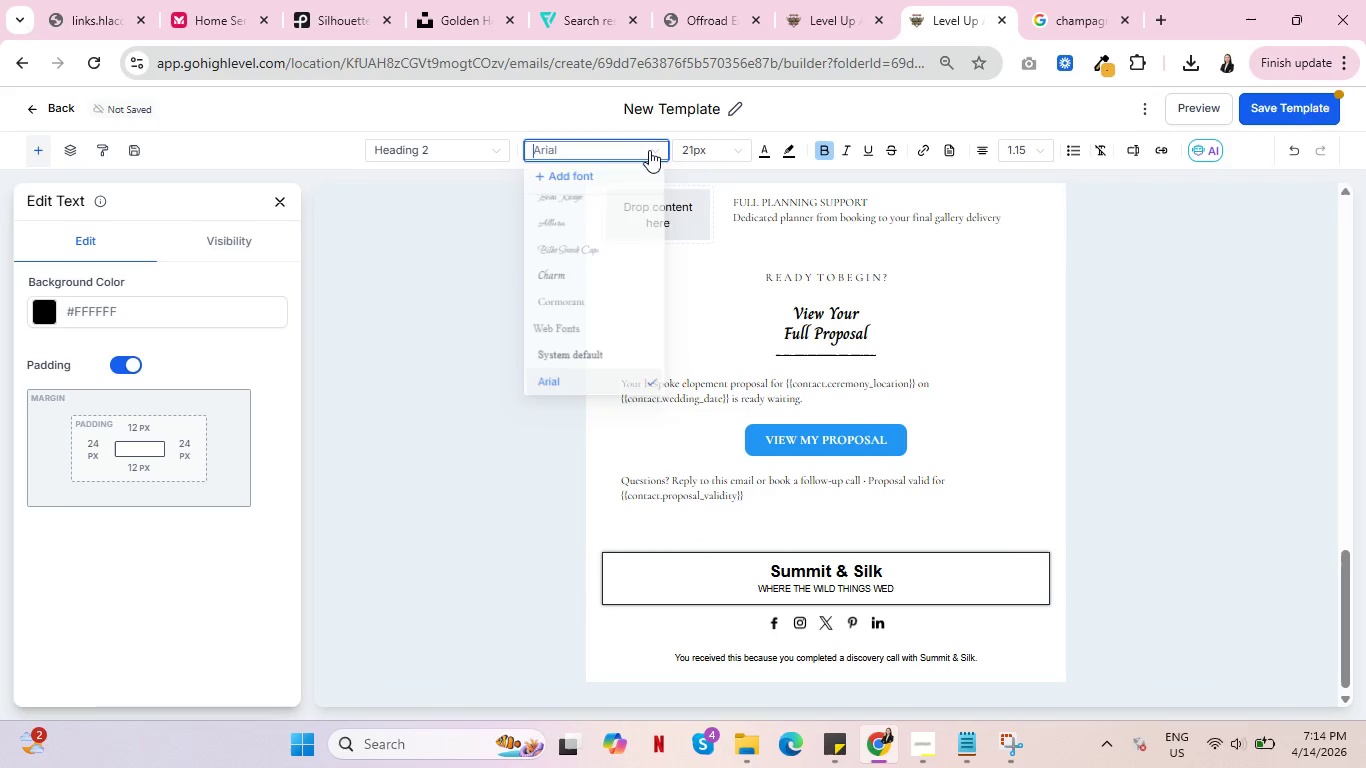 
left_click([571, 277])
 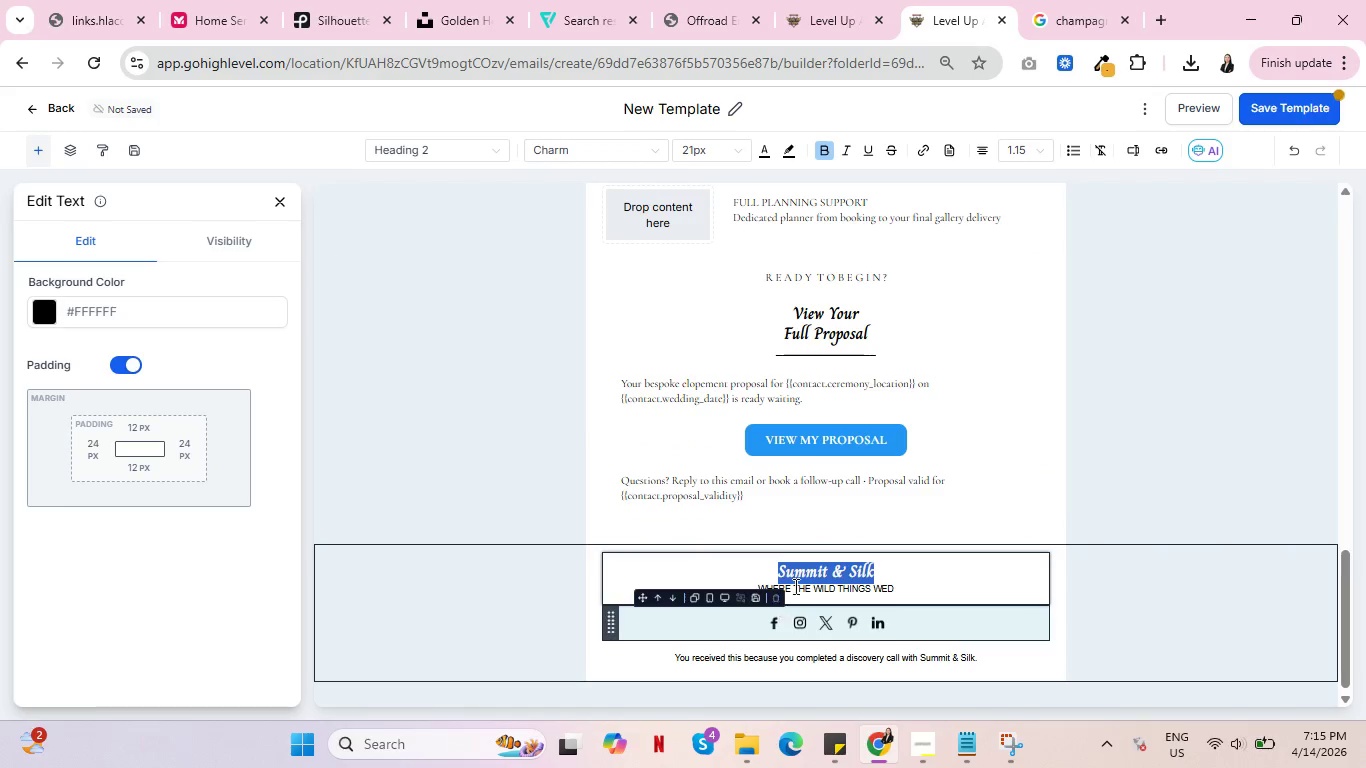 
double_click([818, 586])
 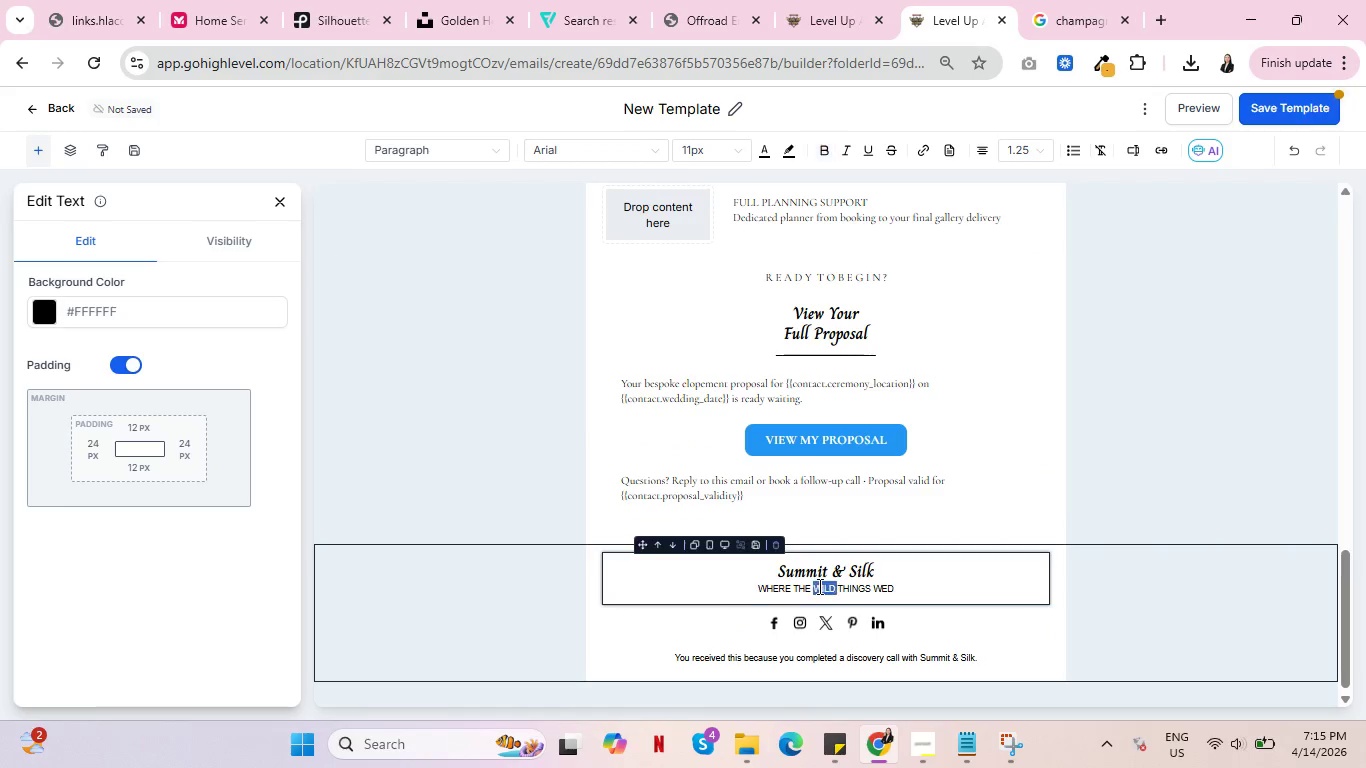 
triple_click([818, 586])
 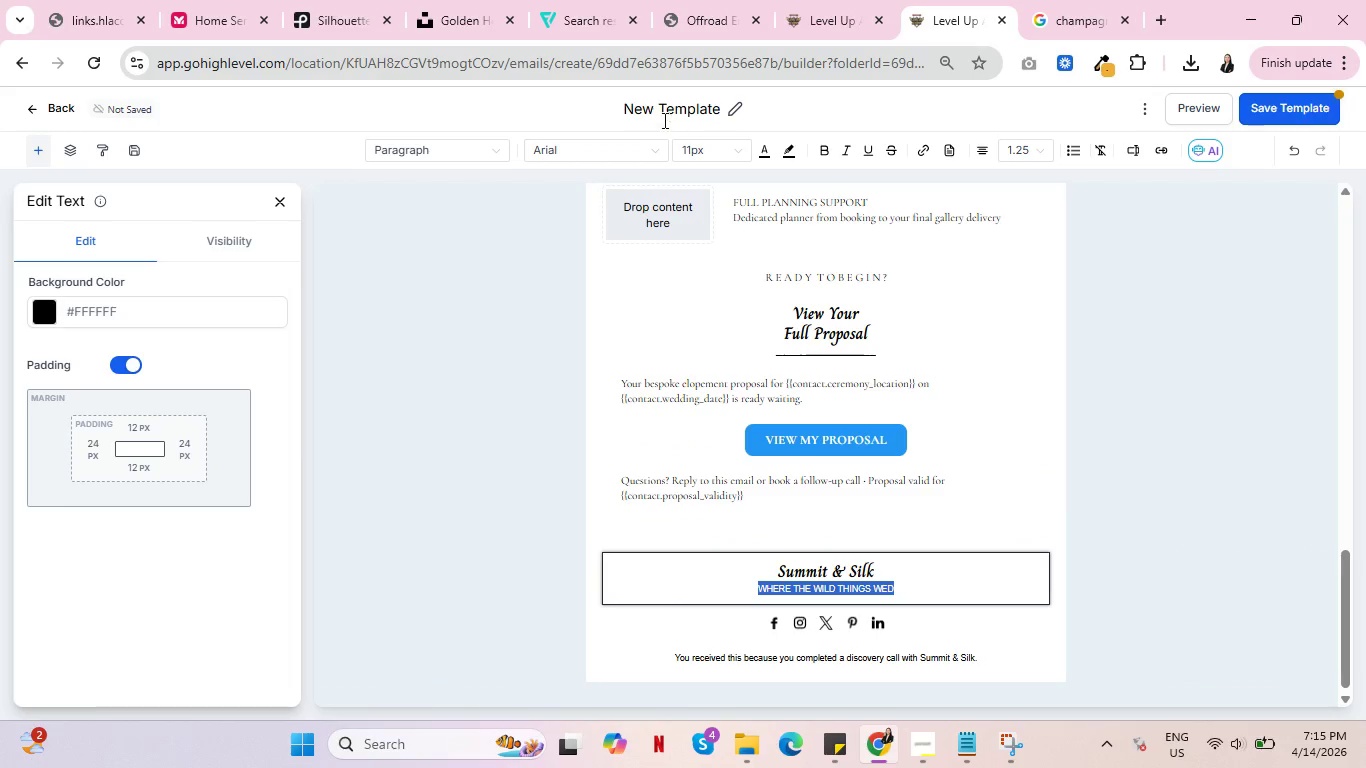 
left_click([653, 144])
 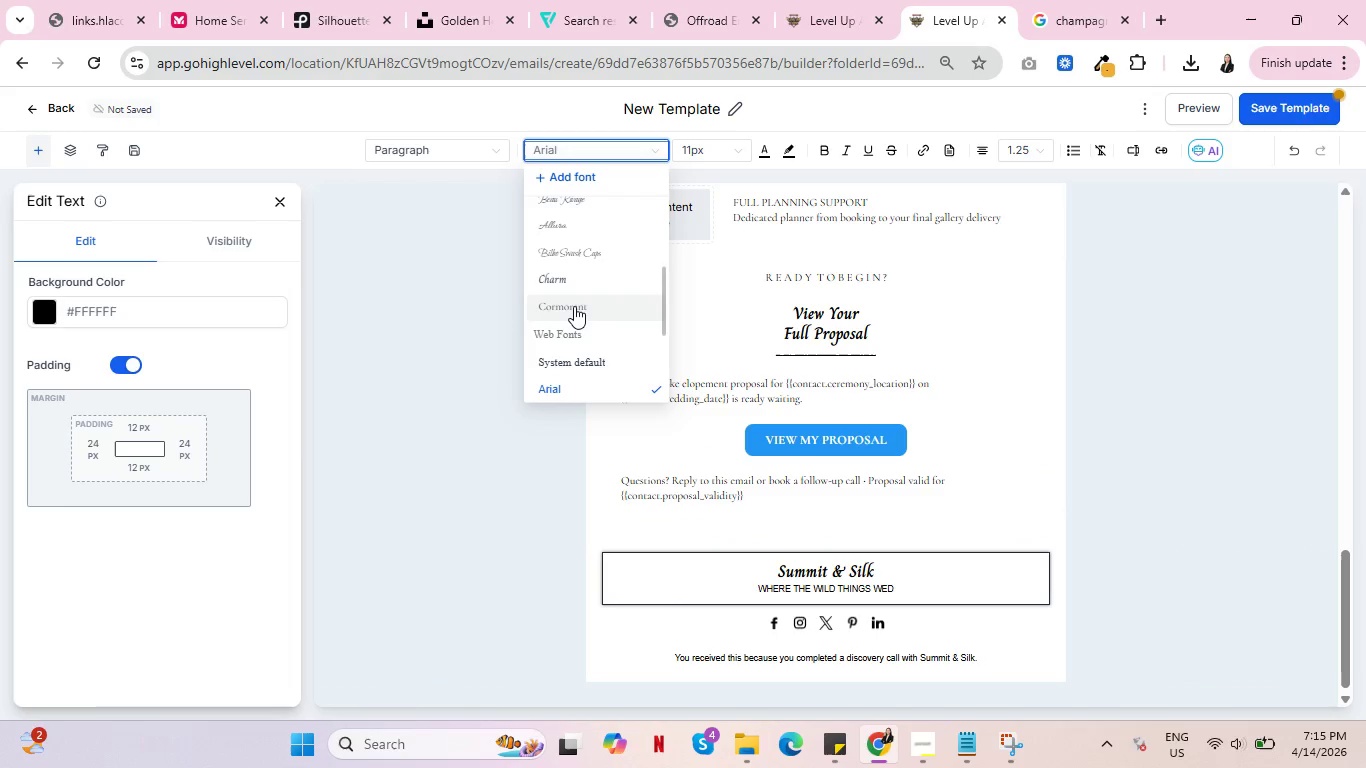 
left_click([574, 306])
 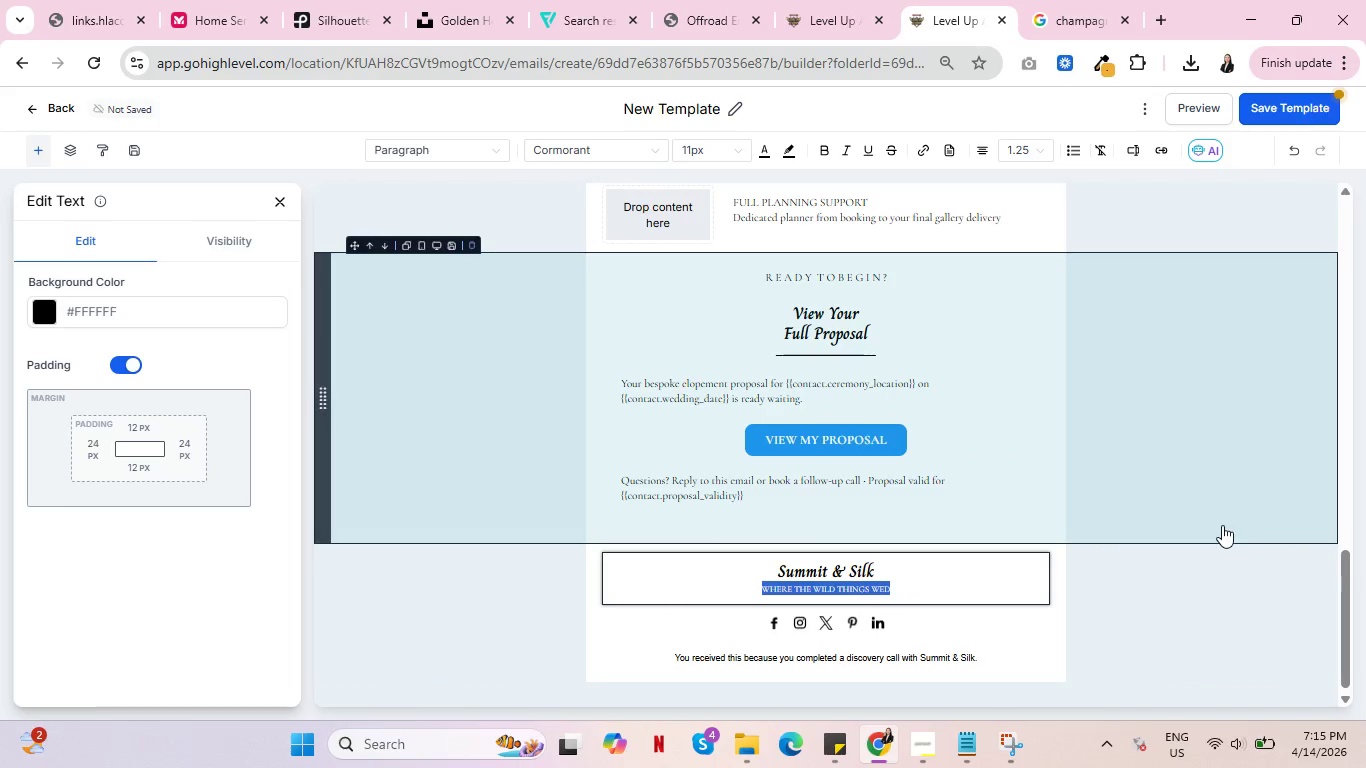 
left_click([1222, 525])
 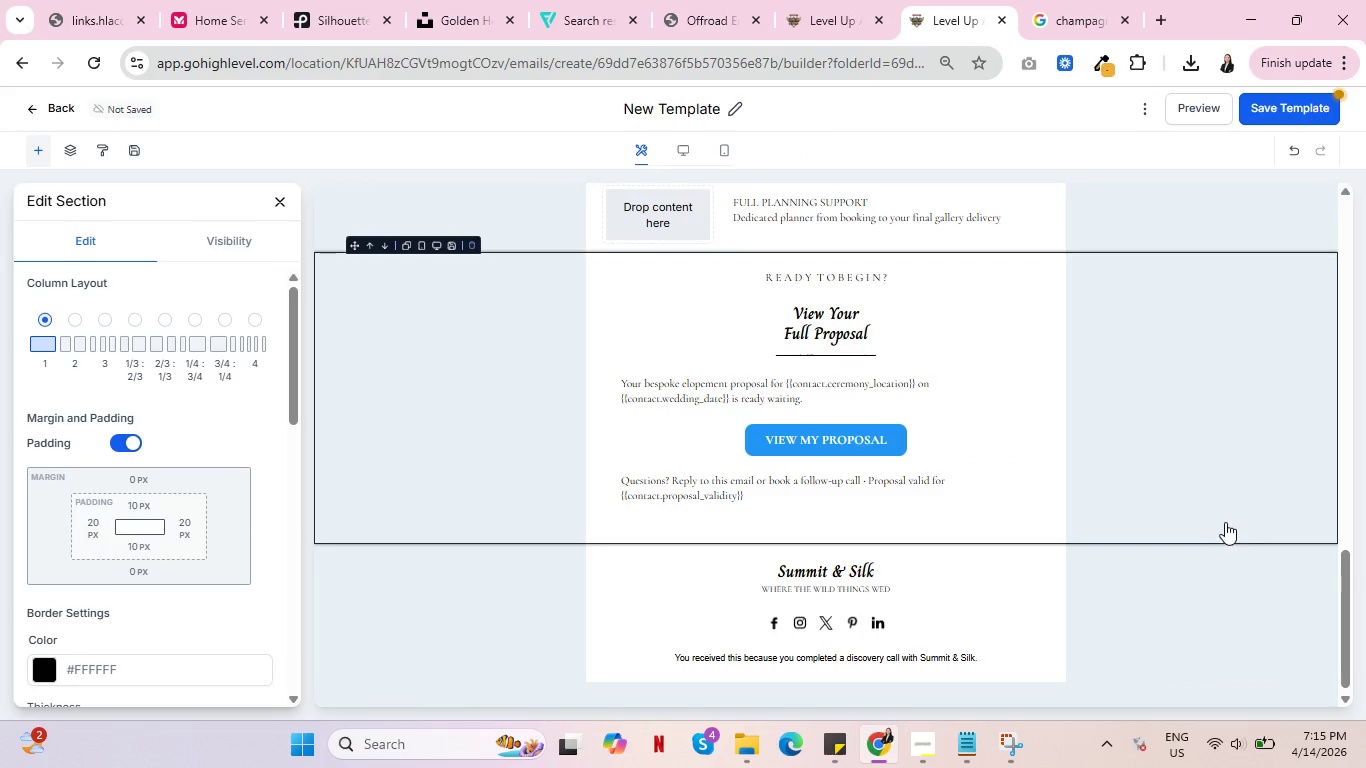 
scroll: coordinate [1230, 516], scroll_direction: up, amount: 15.0
 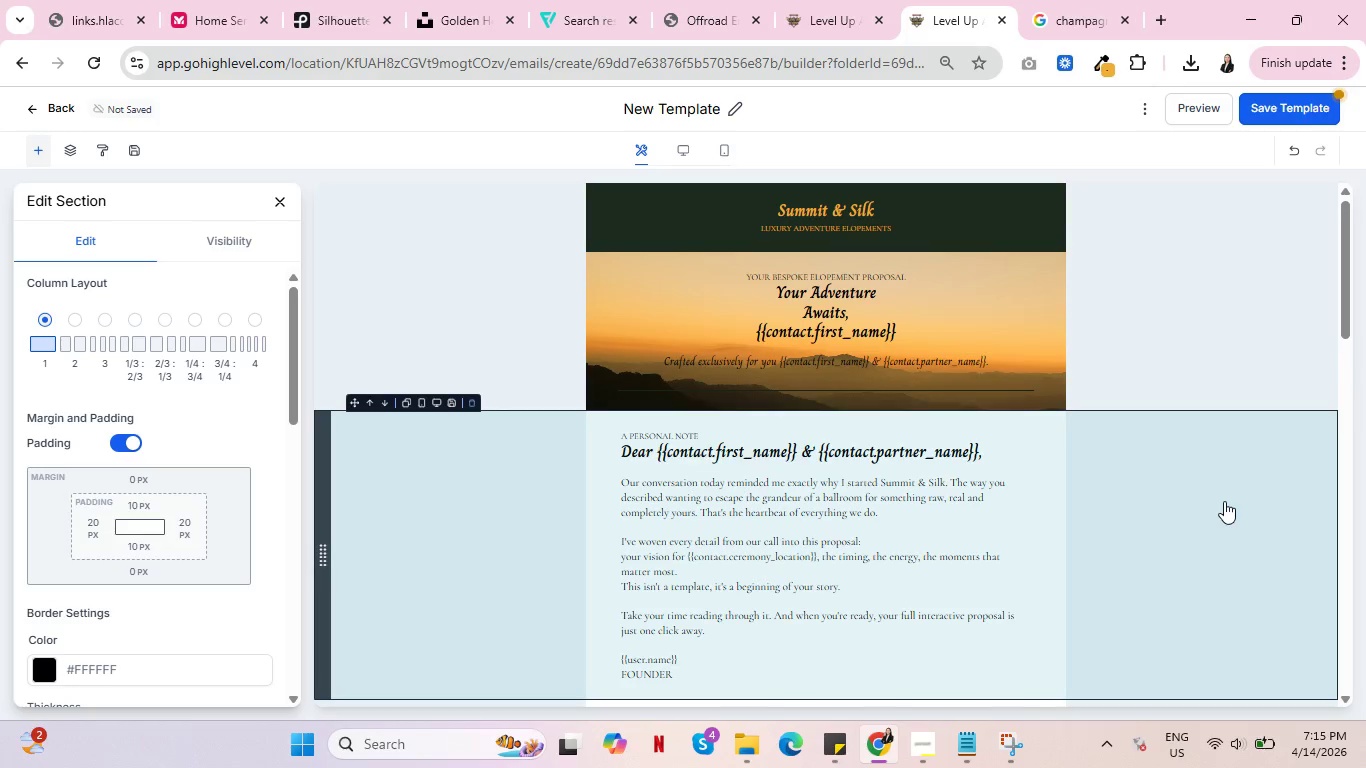 
wait(9.08)
 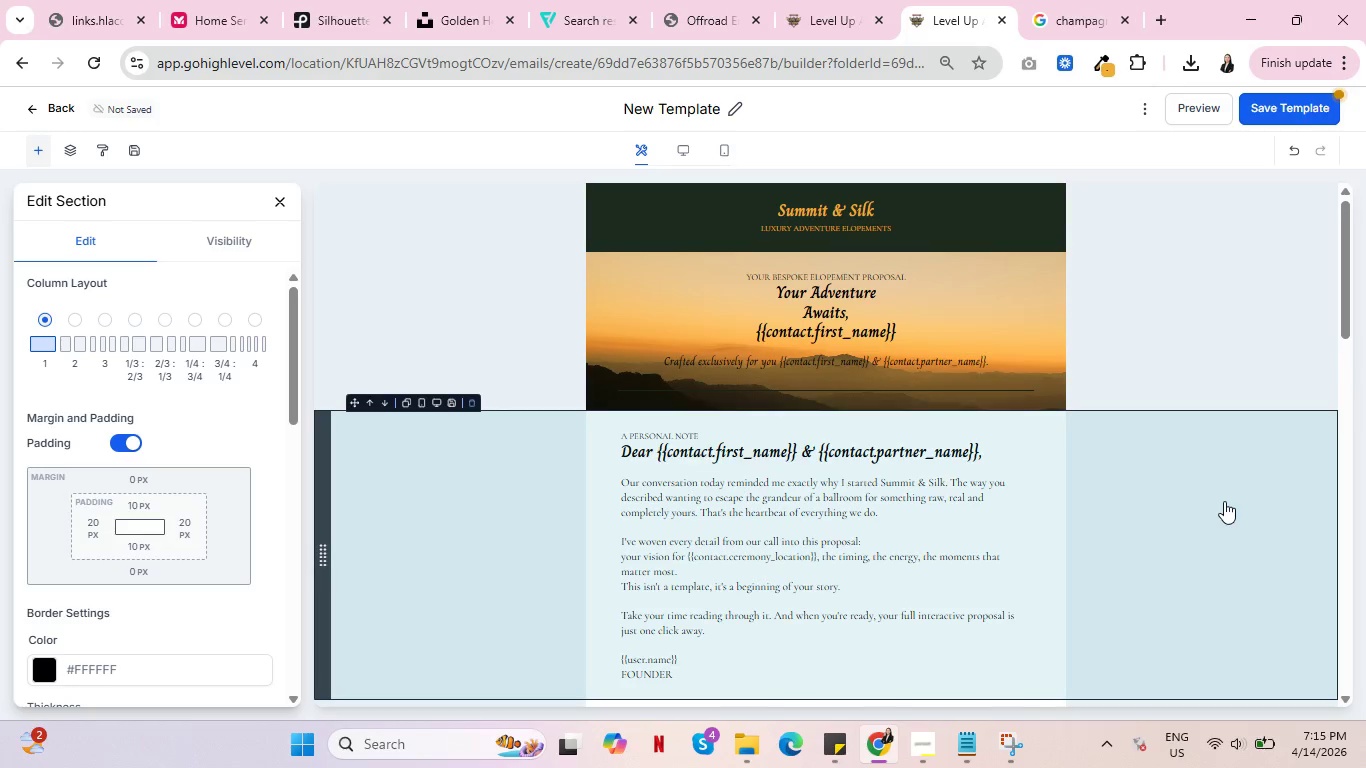 
scroll: coordinate [1197, 528], scroll_direction: down, amount: 6.0
 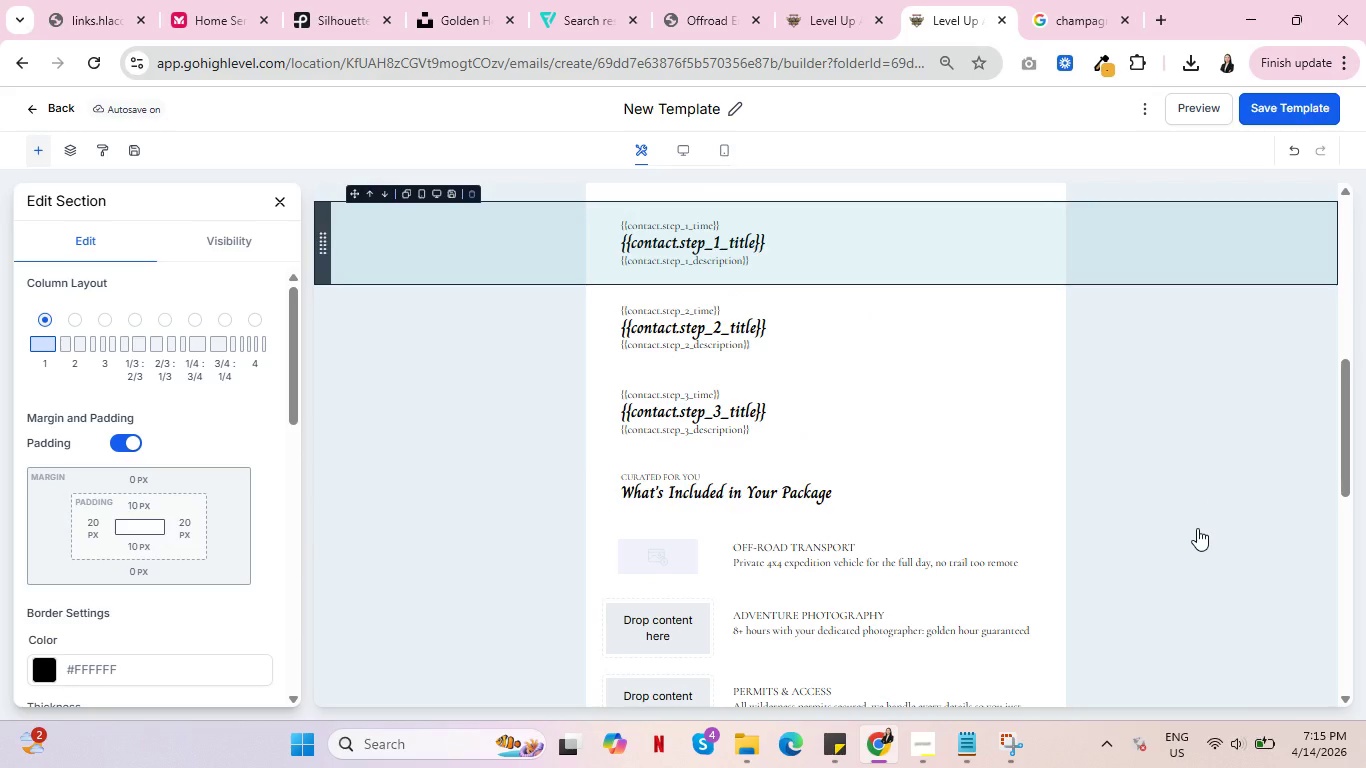 
wait(9.05)
 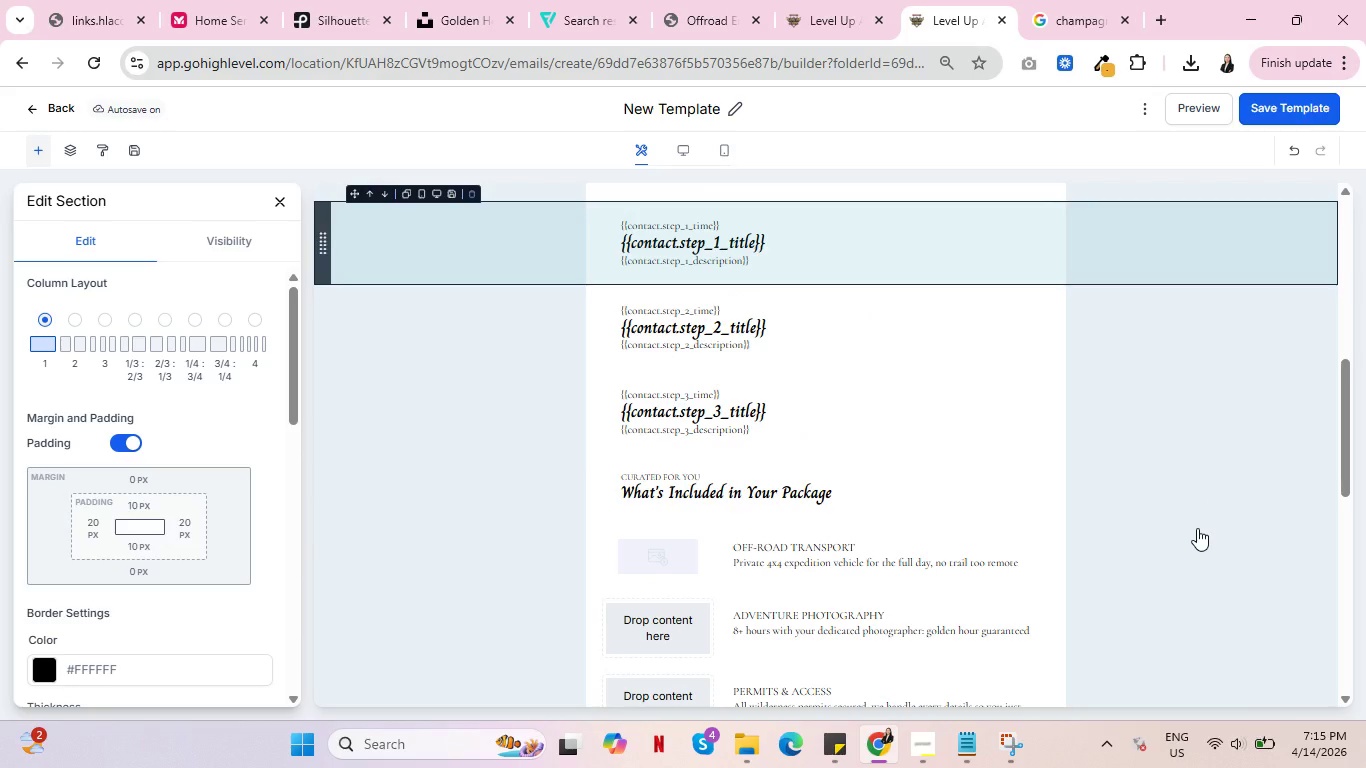 
scroll: coordinate [1059, 456], scroll_direction: down, amount: 2.0
 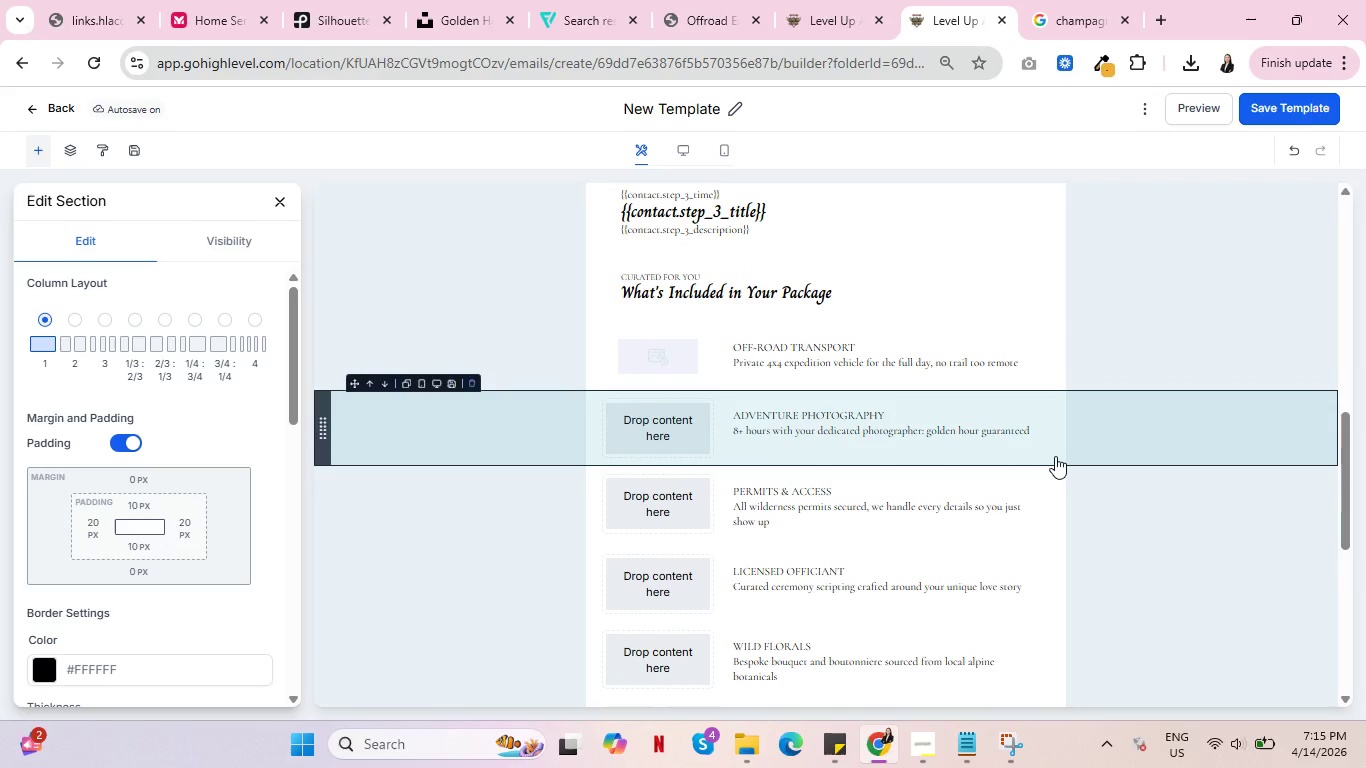 
wait(8.09)
 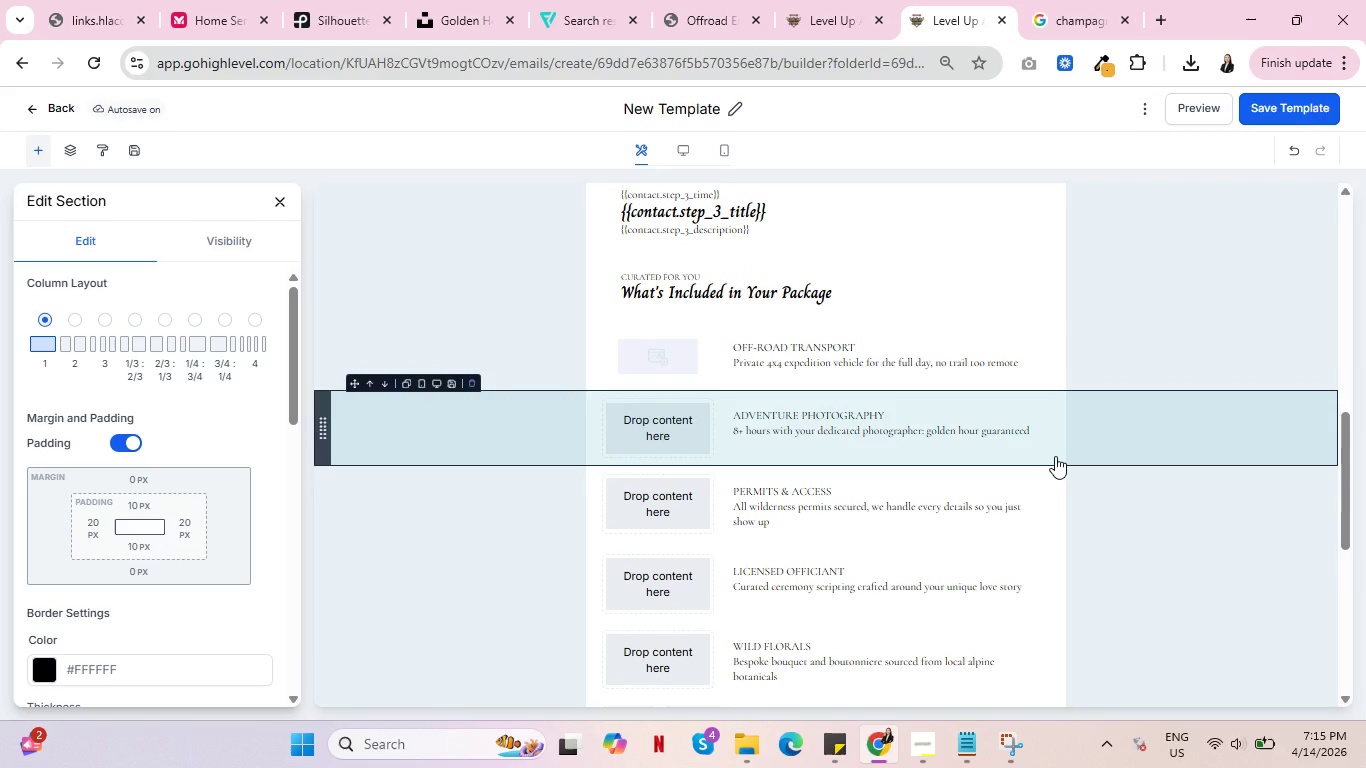 
scroll: coordinate [1037, 455], scroll_direction: up, amount: 11.0
 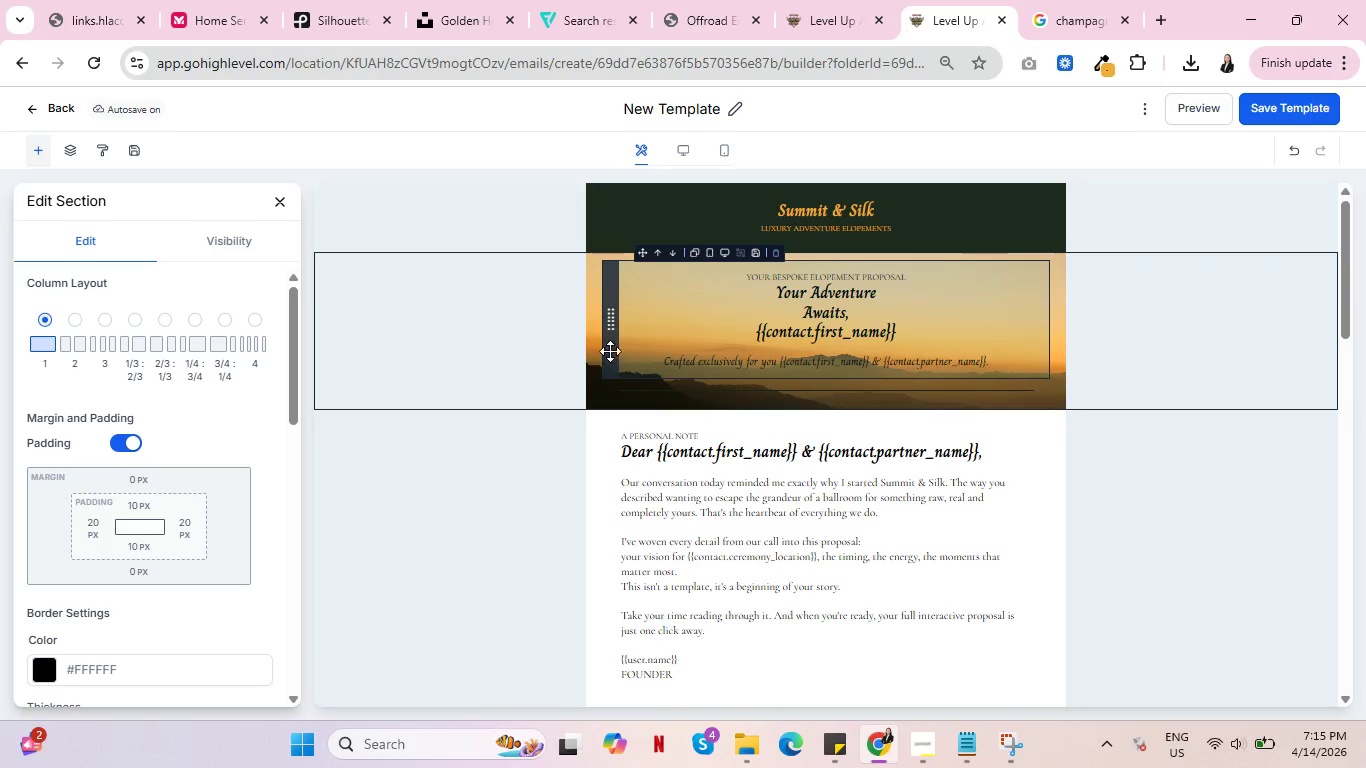 
left_click([596, 349])
 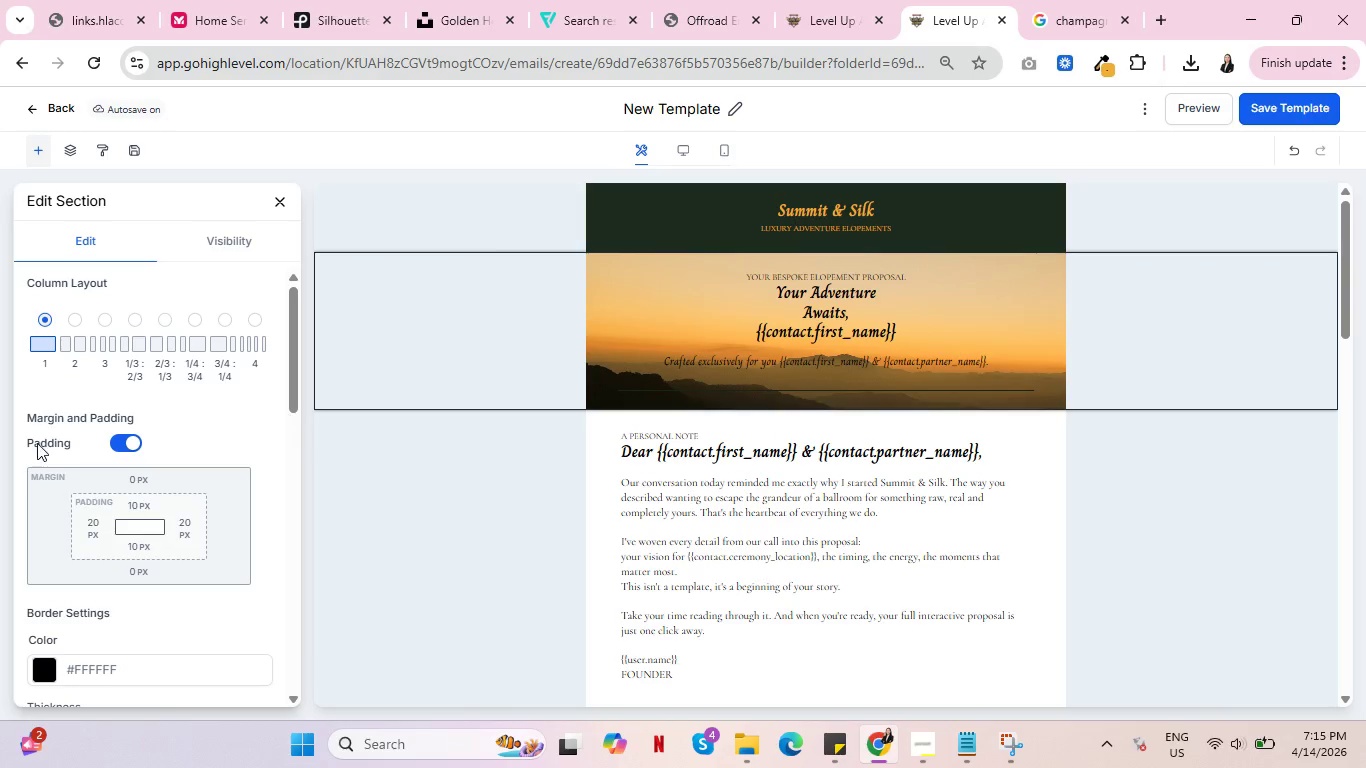 
scroll: coordinate [108, 465], scroll_direction: down, amount: 10.0
 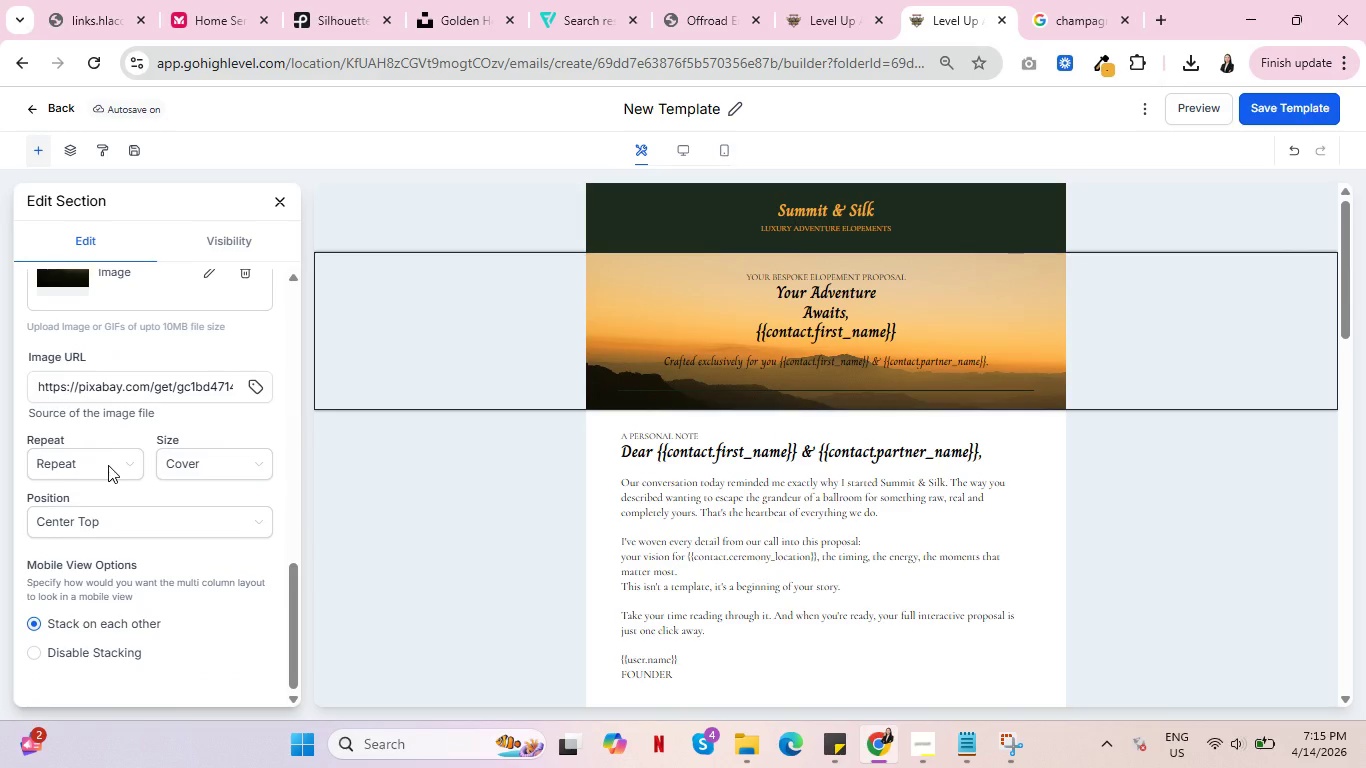 
left_click([108, 465])
 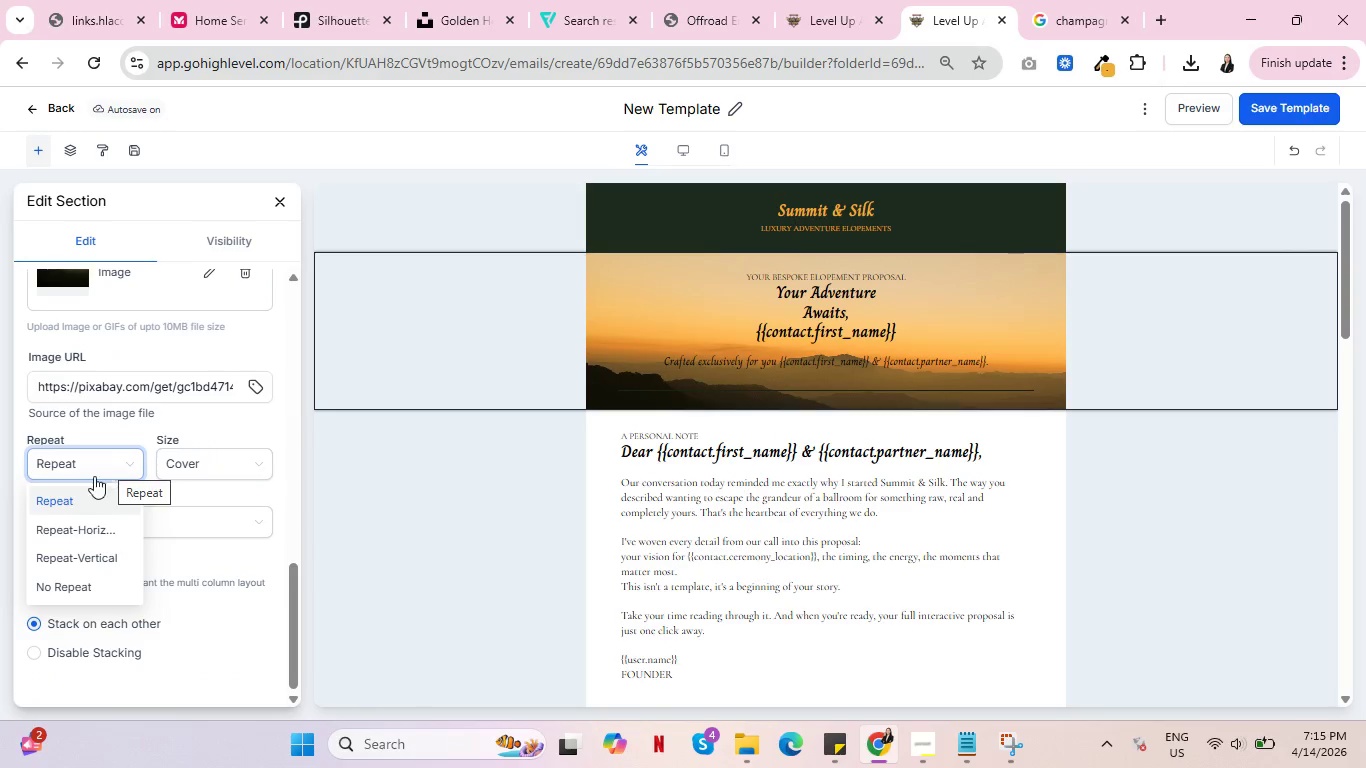 
left_click([64, 540])
 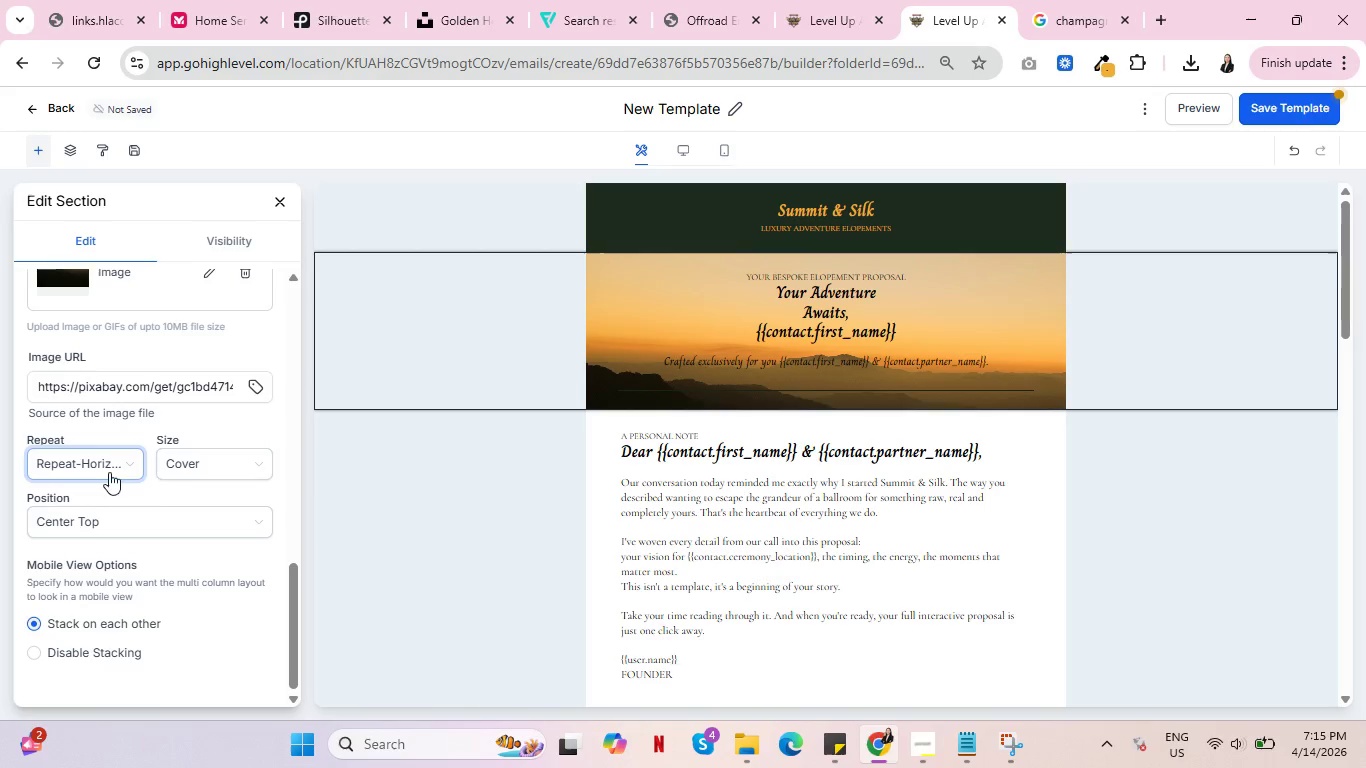 
left_click([201, 474])
 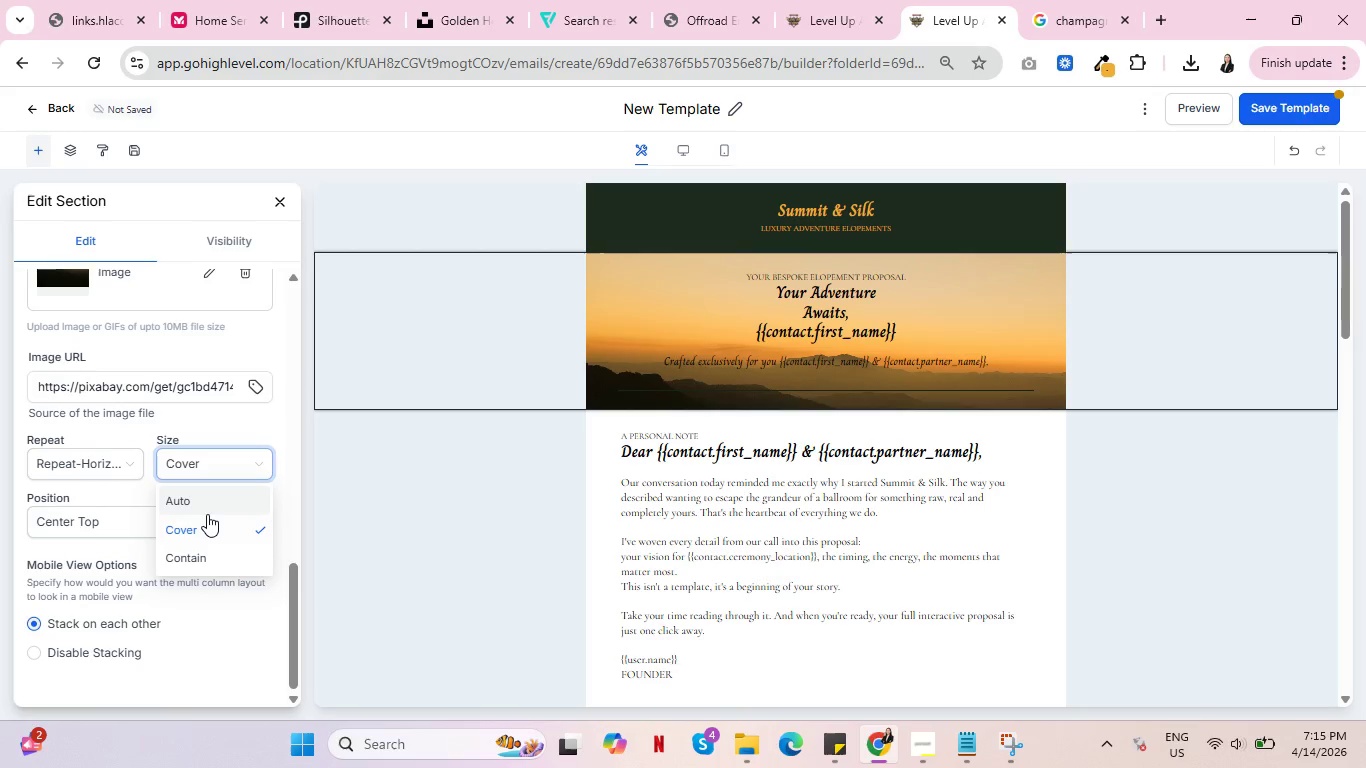 
left_click([207, 511])
 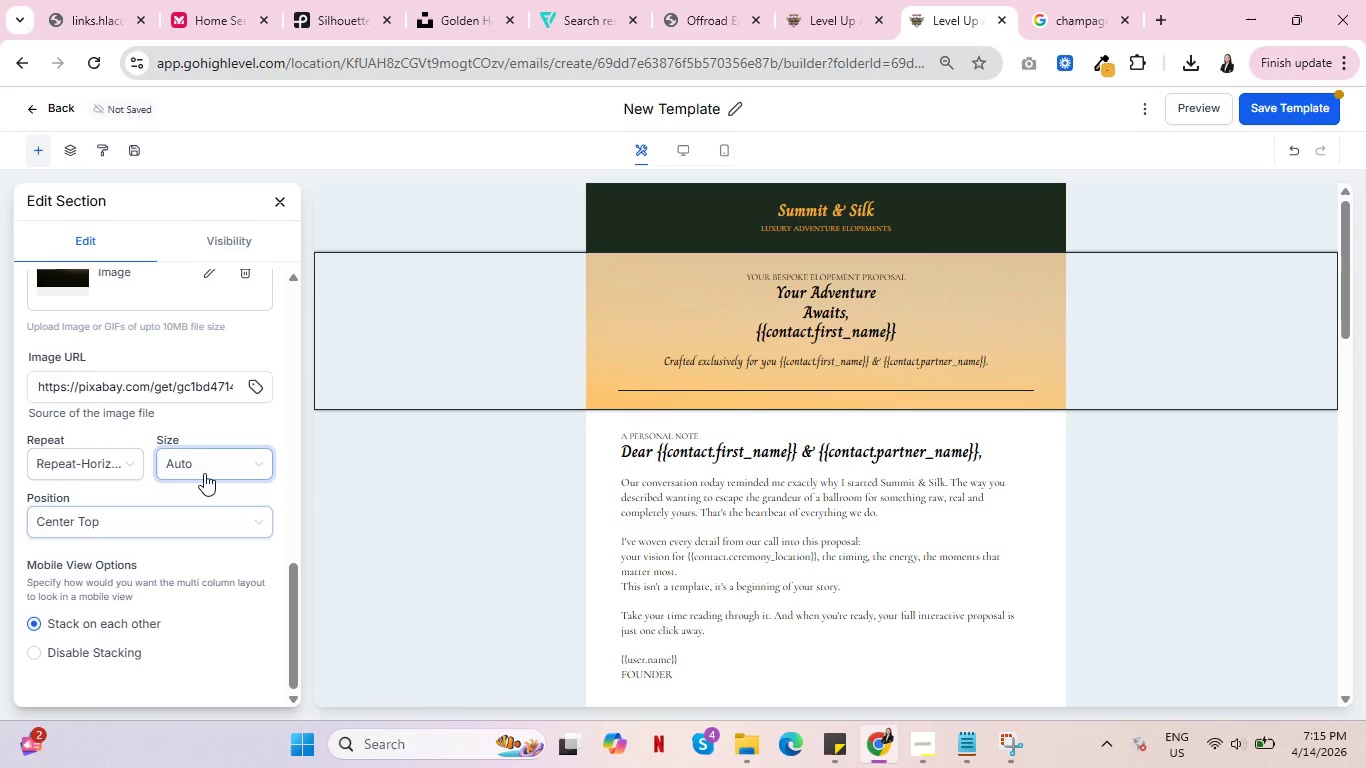 
left_click([209, 464])
 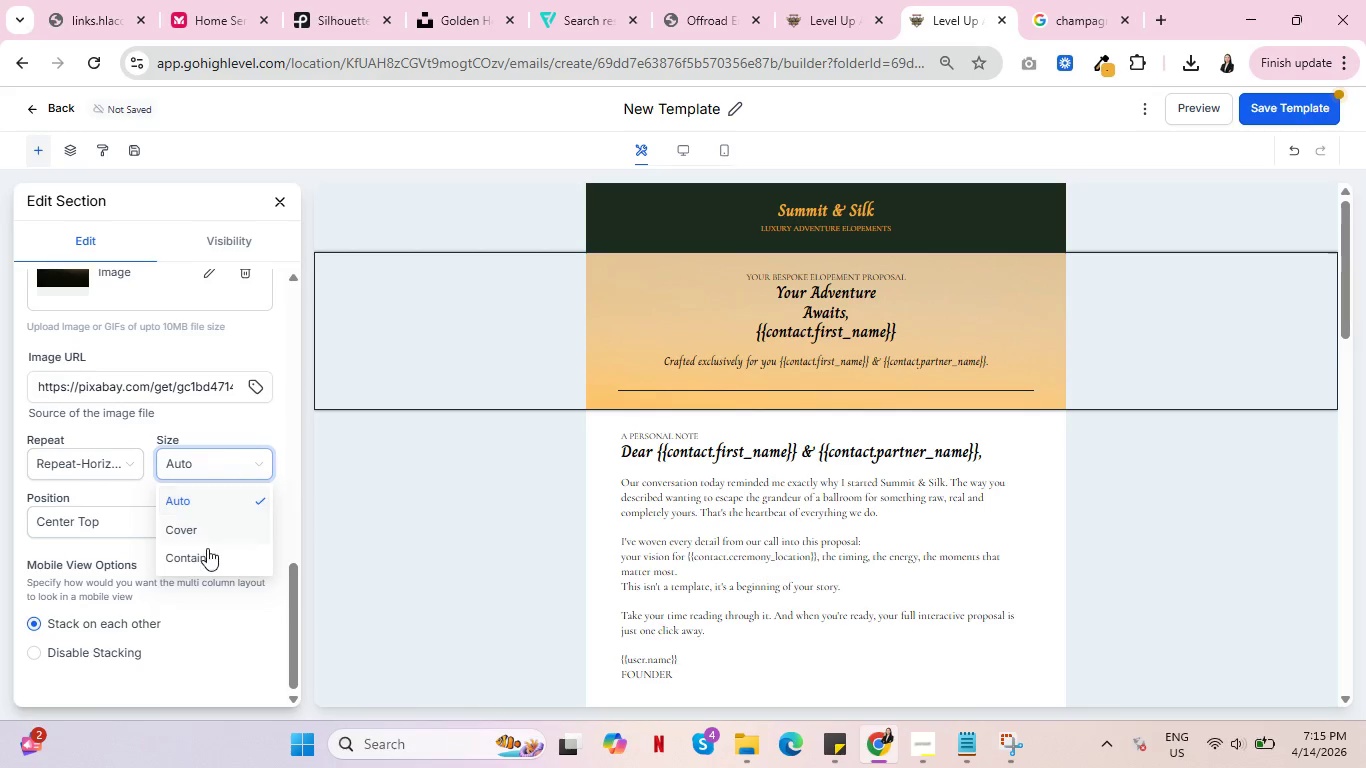 
left_click([207, 549])
 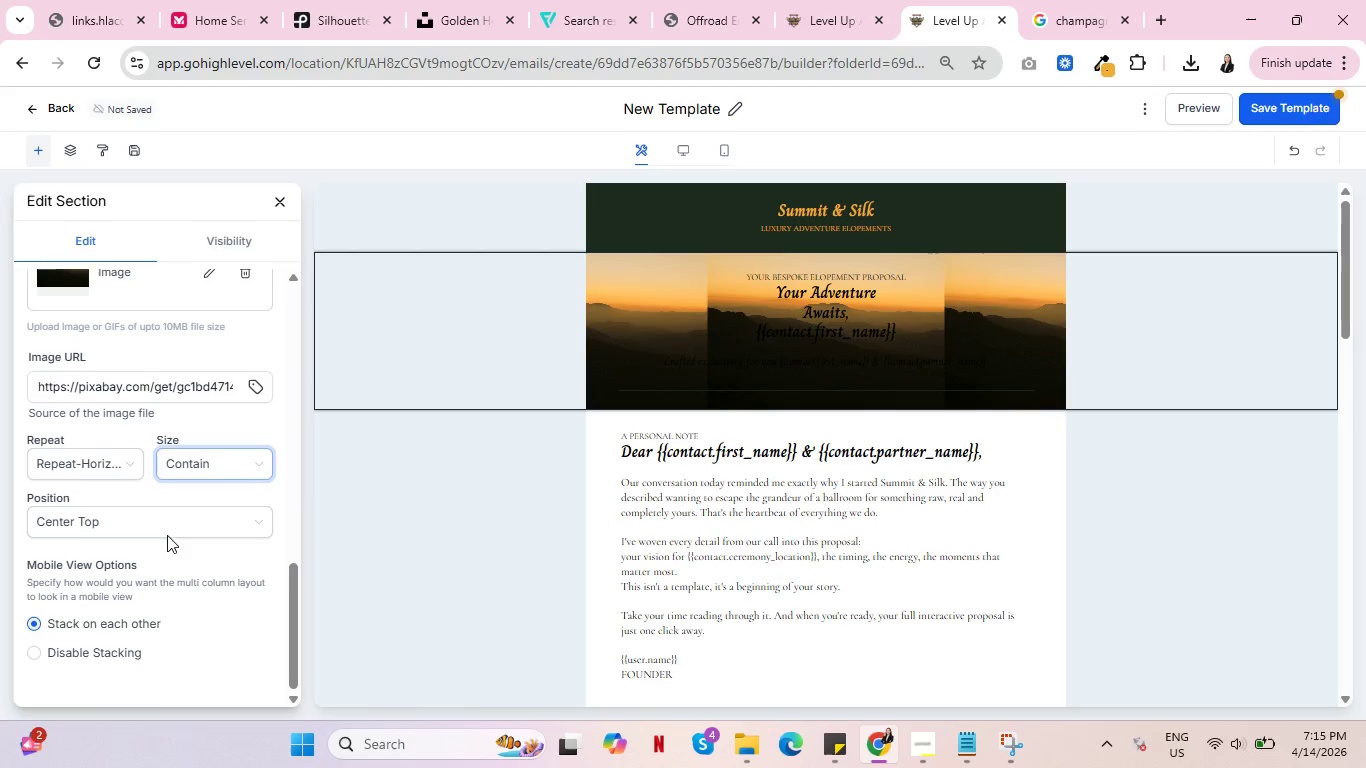 
left_click([62, 454])
 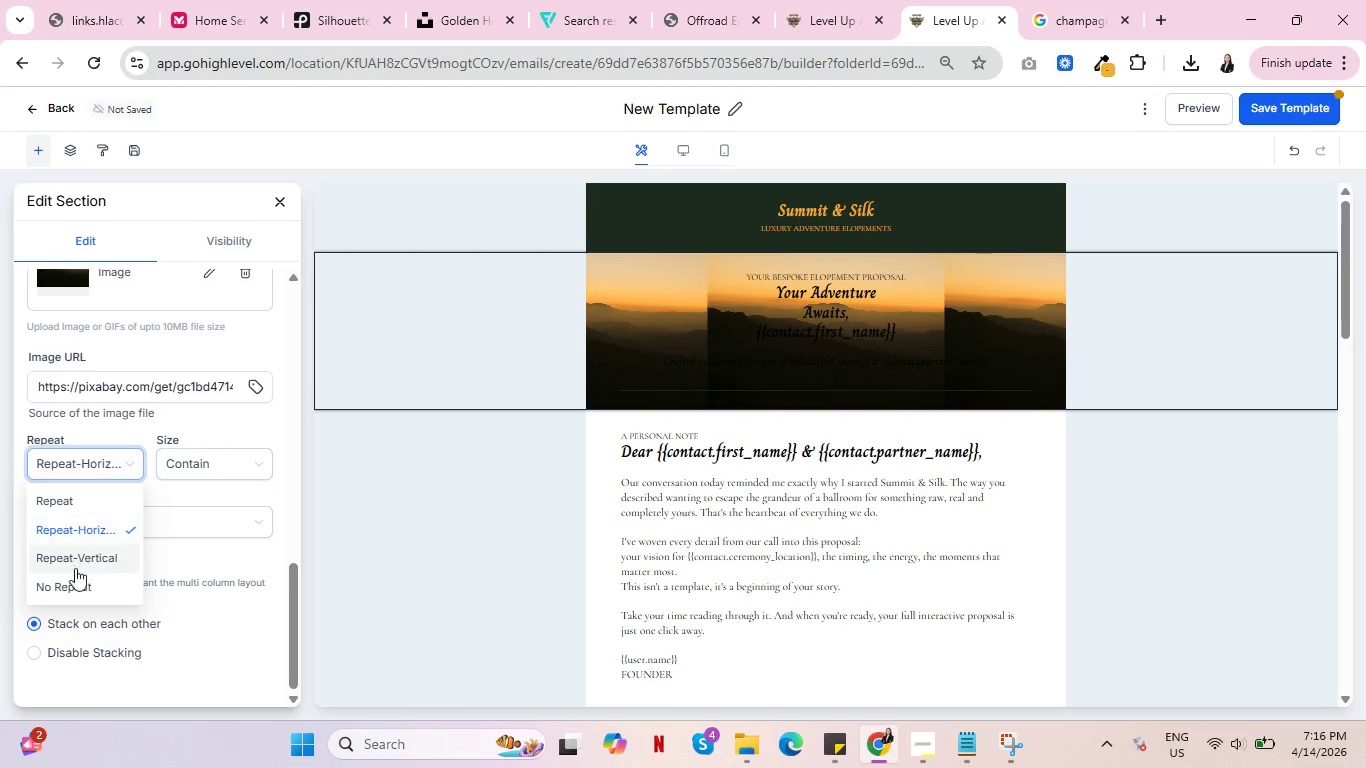 
left_click([71, 581])
 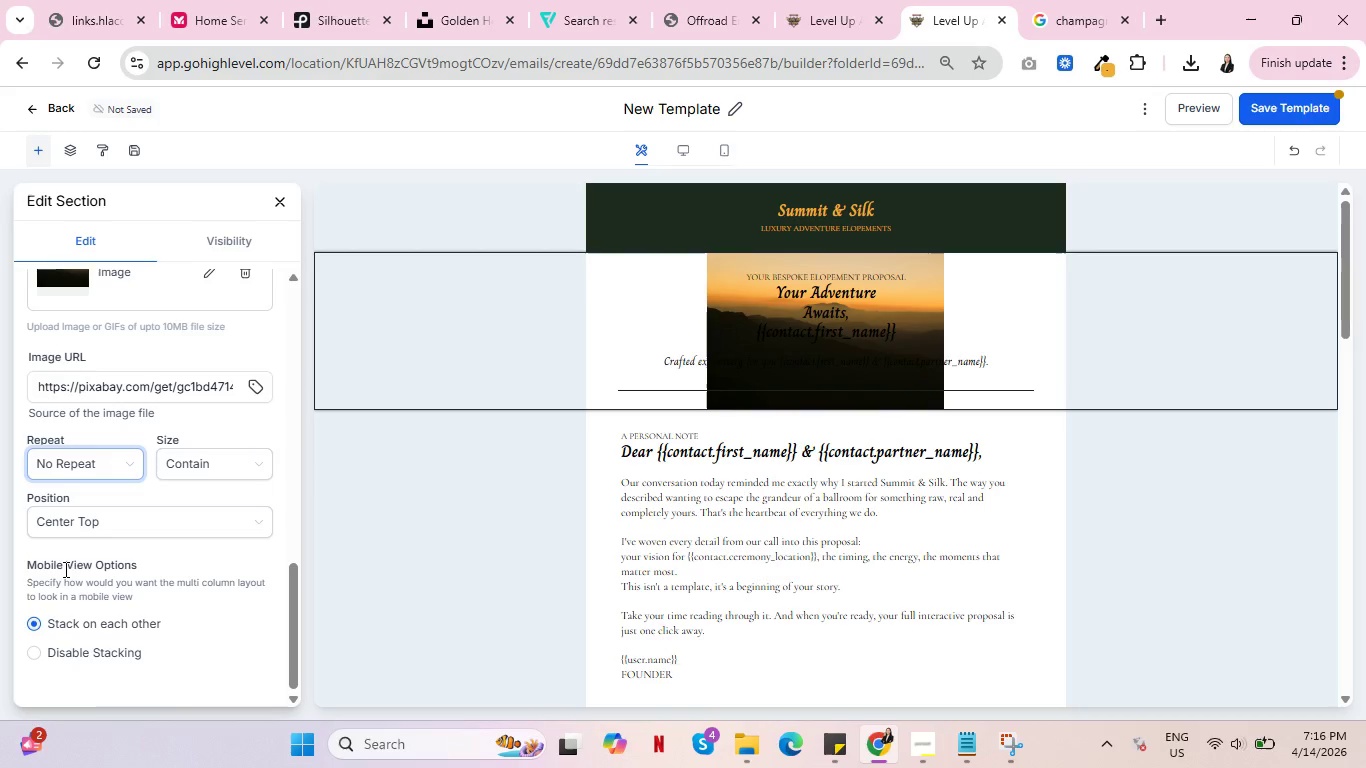 
left_click([91, 461])
 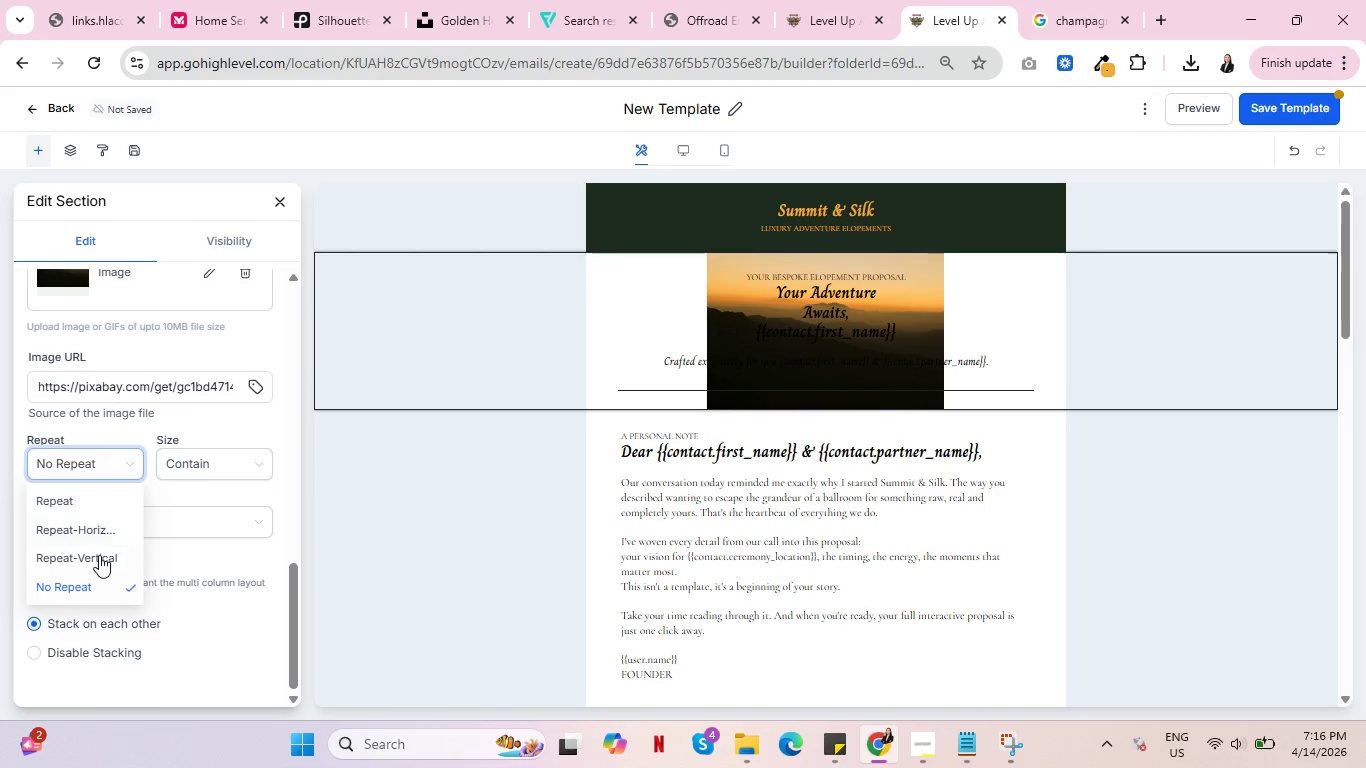 
left_click([99, 555])
 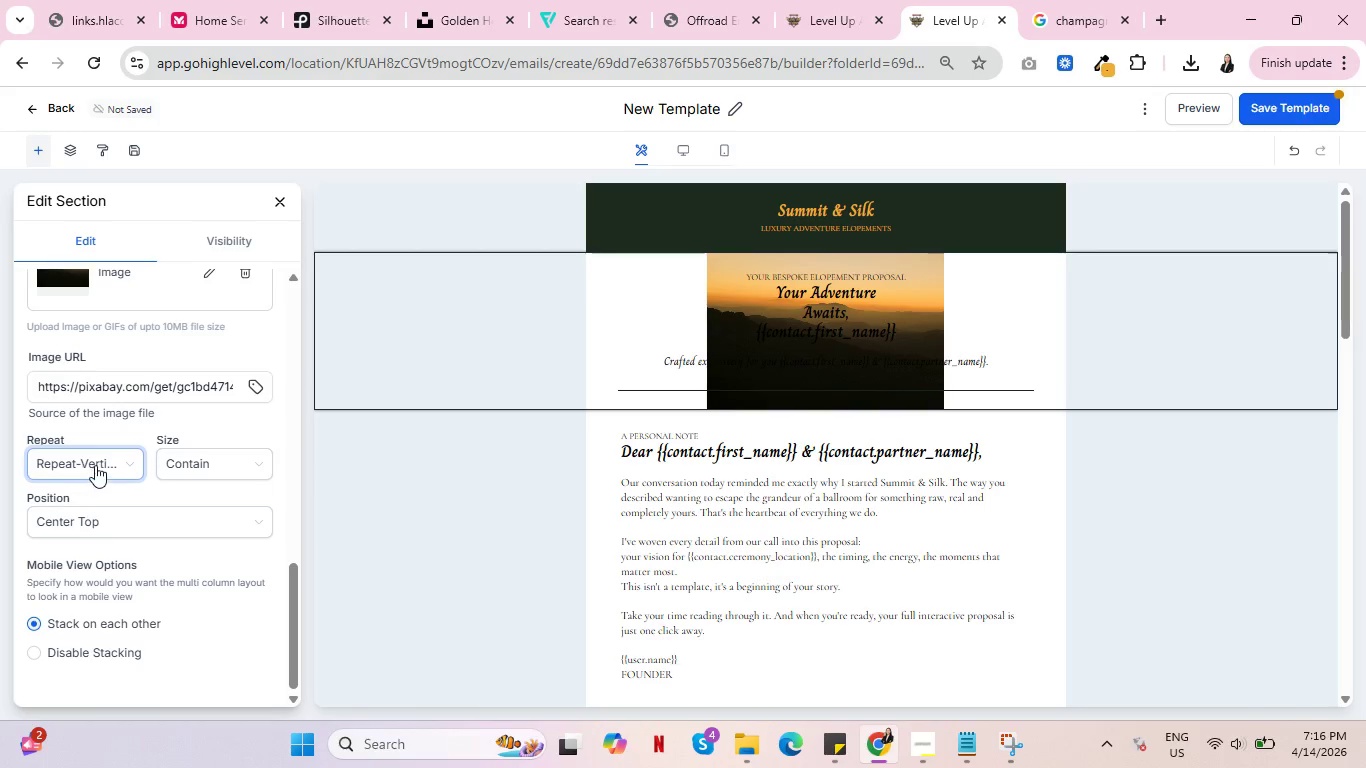 
left_click([95, 465])
 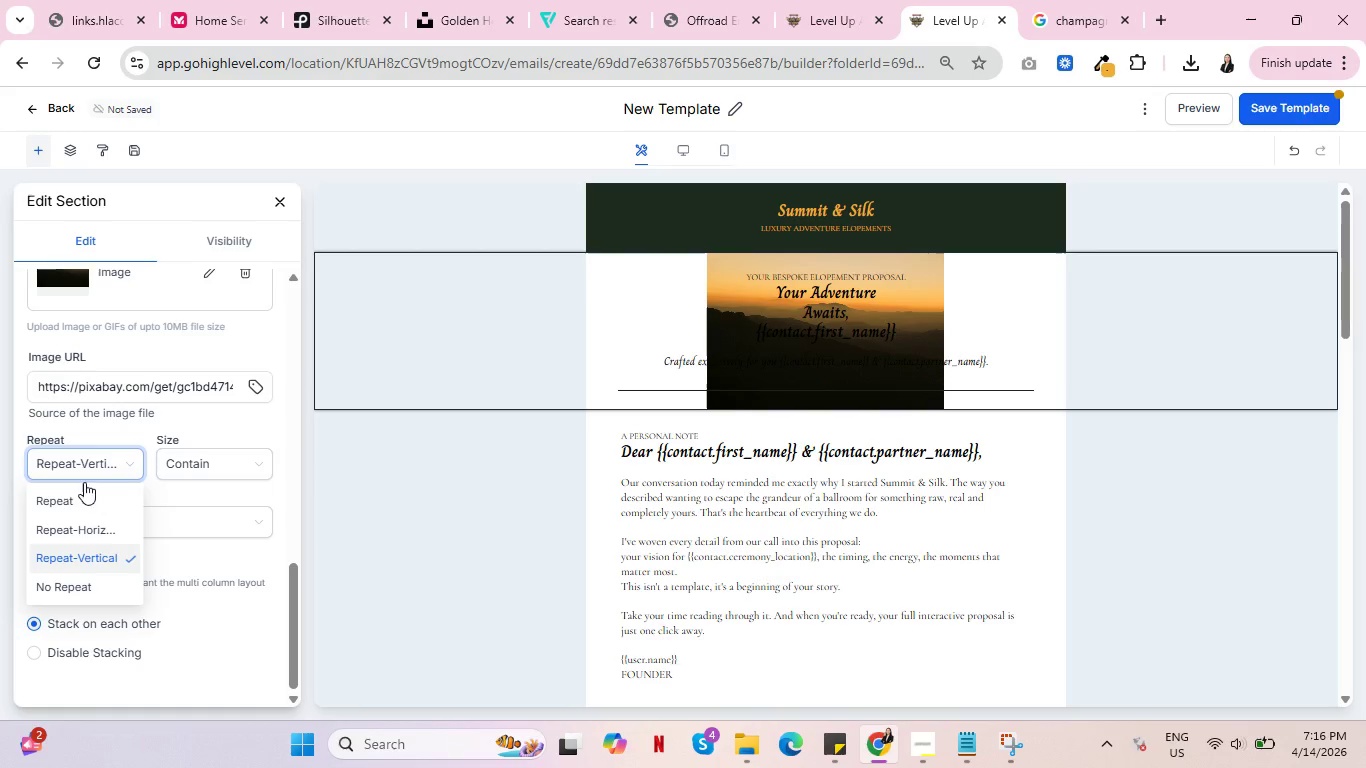 
left_click([73, 506])
 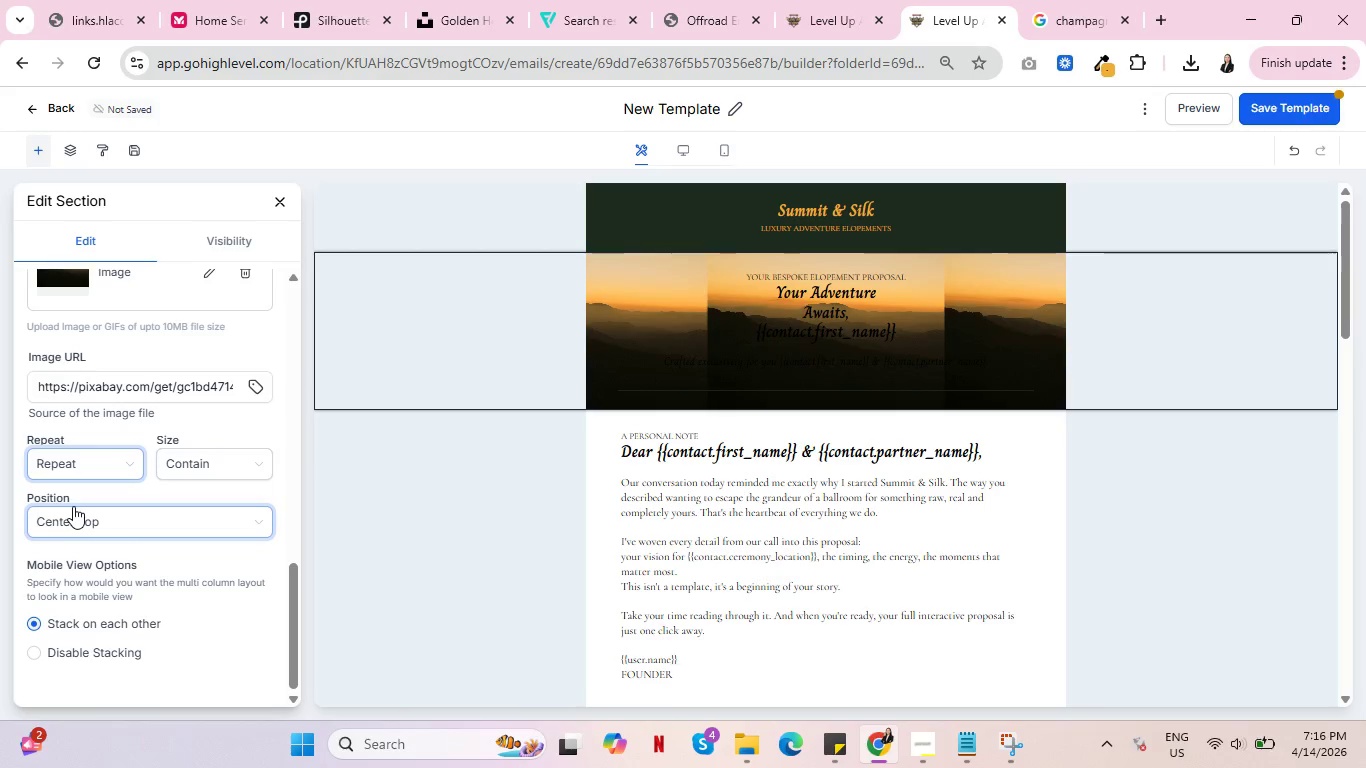 
left_click([226, 464])
 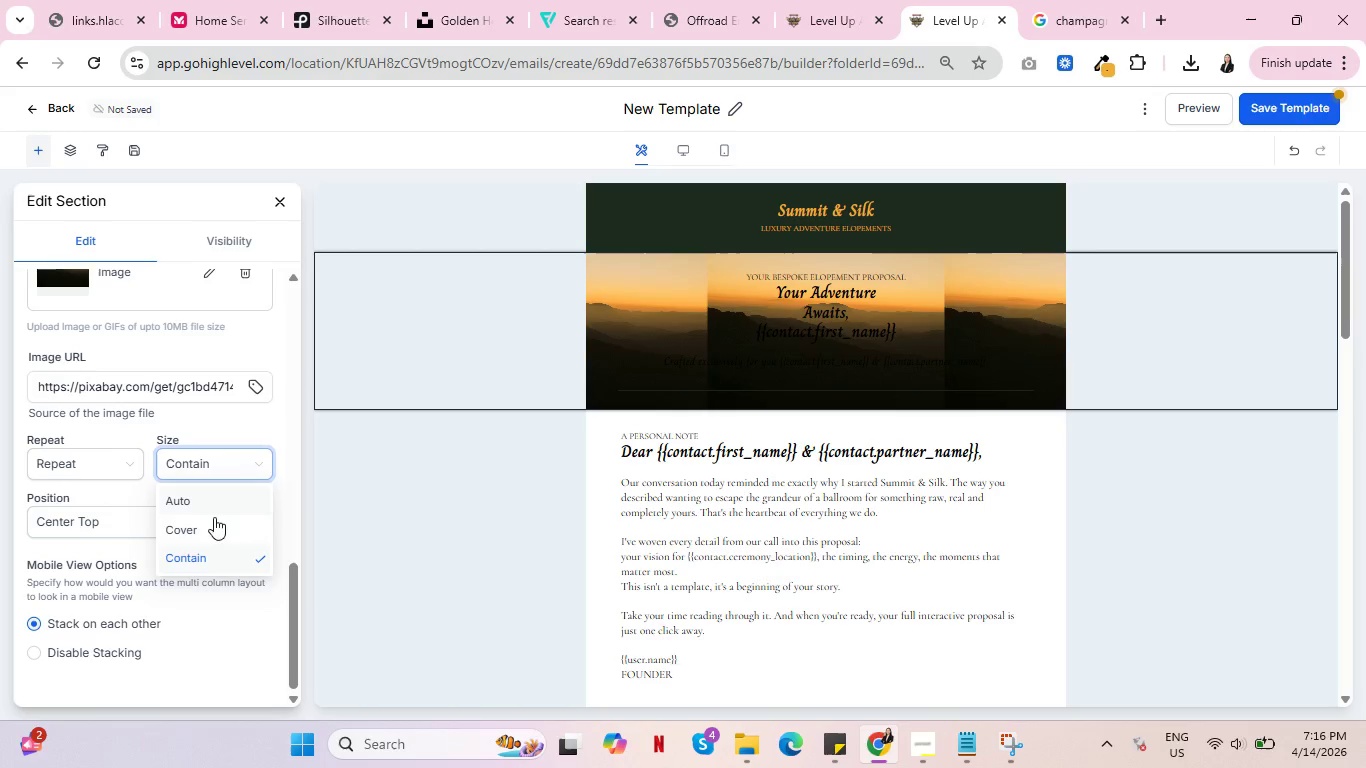 
left_click([211, 530])
 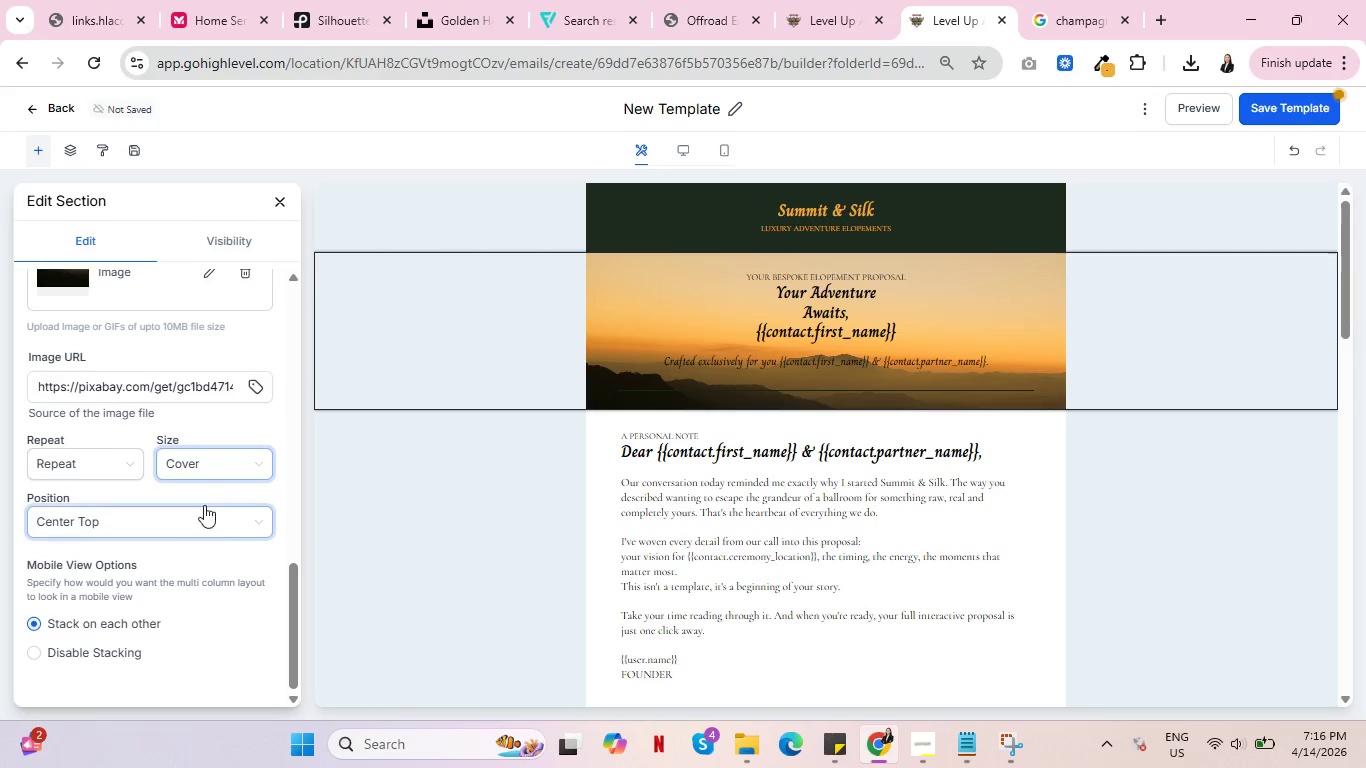 
left_click([207, 469])
 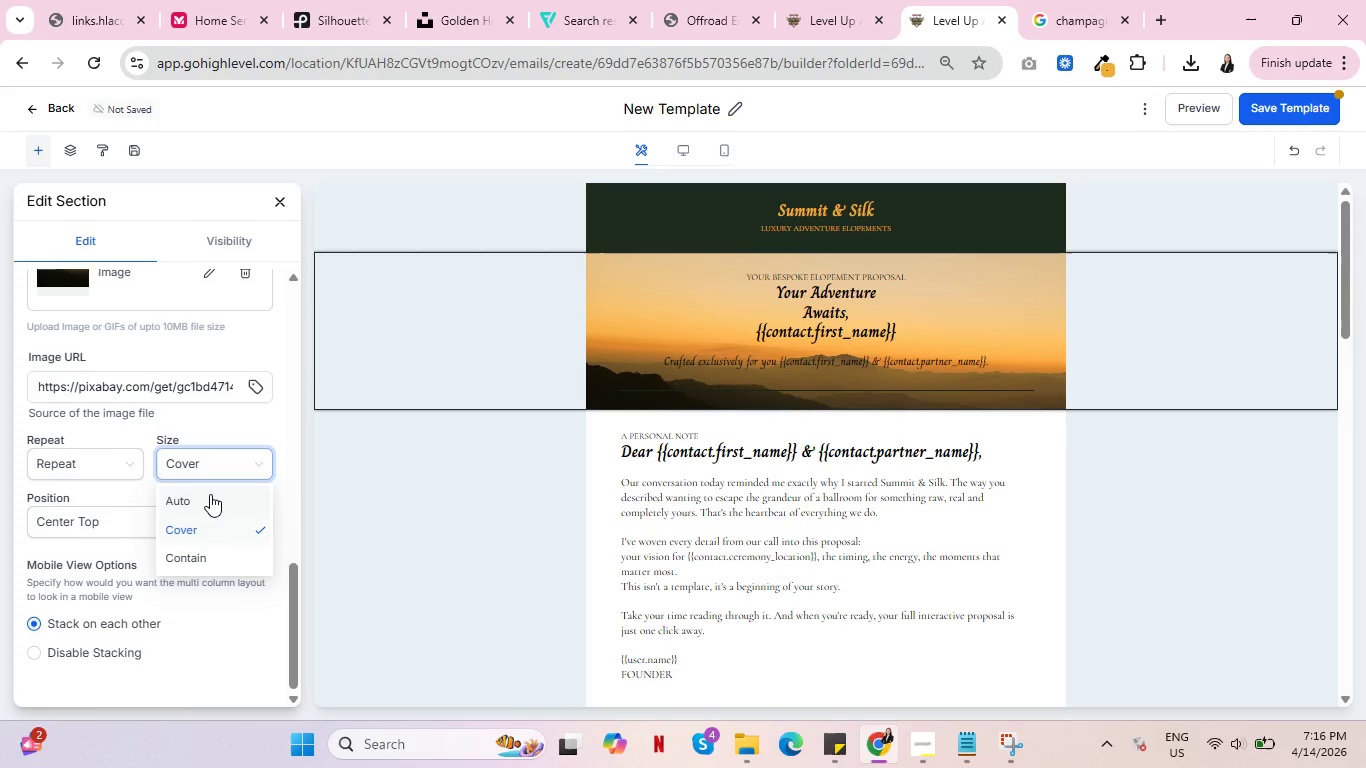 
double_click([210, 498])
 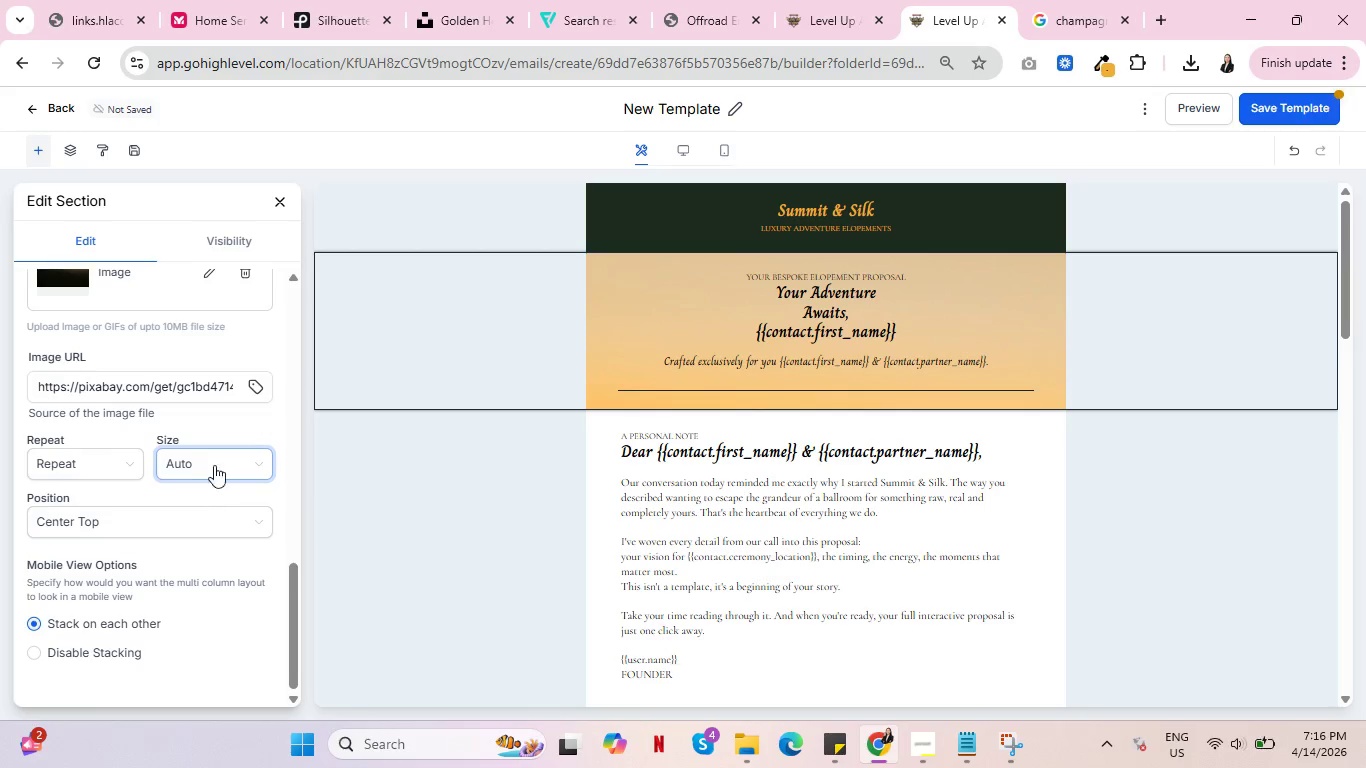 
left_click([220, 449])
 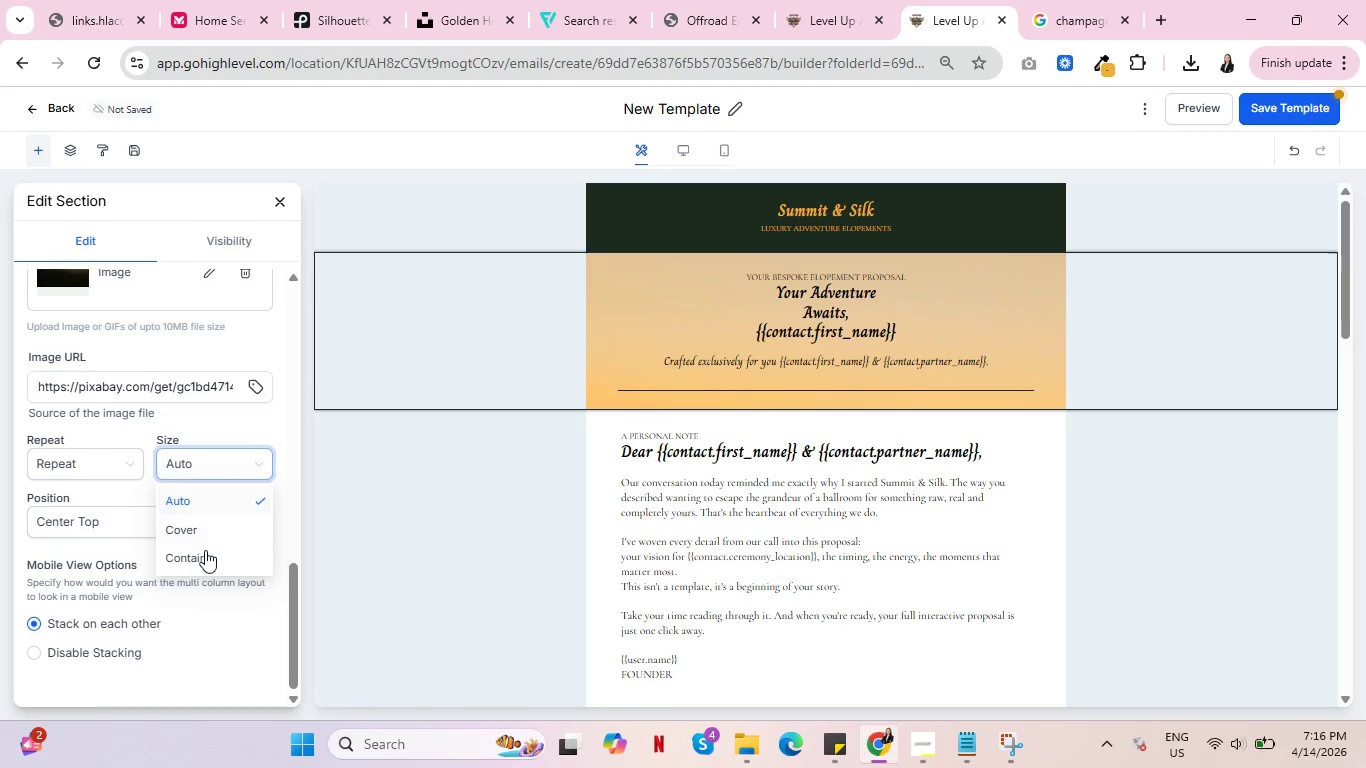 
left_click([205, 551])
 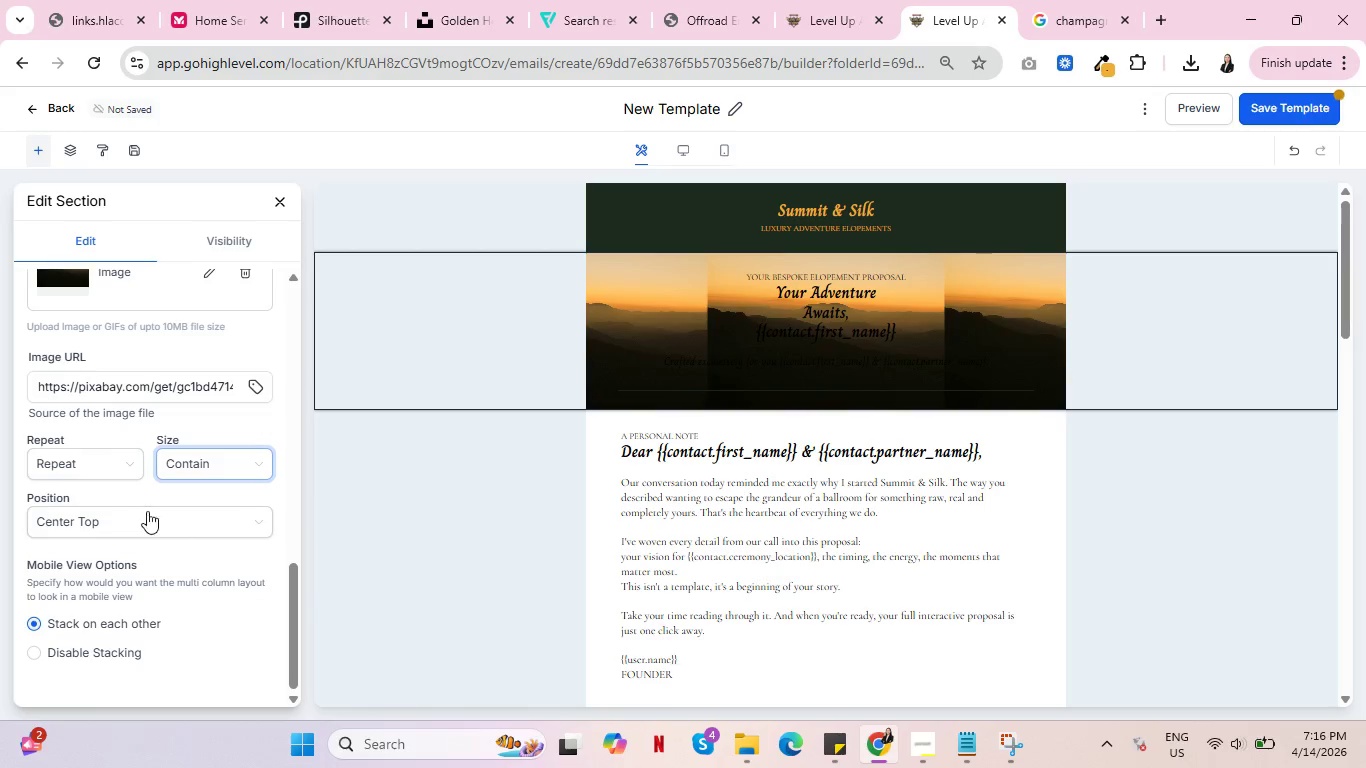 
left_click([141, 517])
 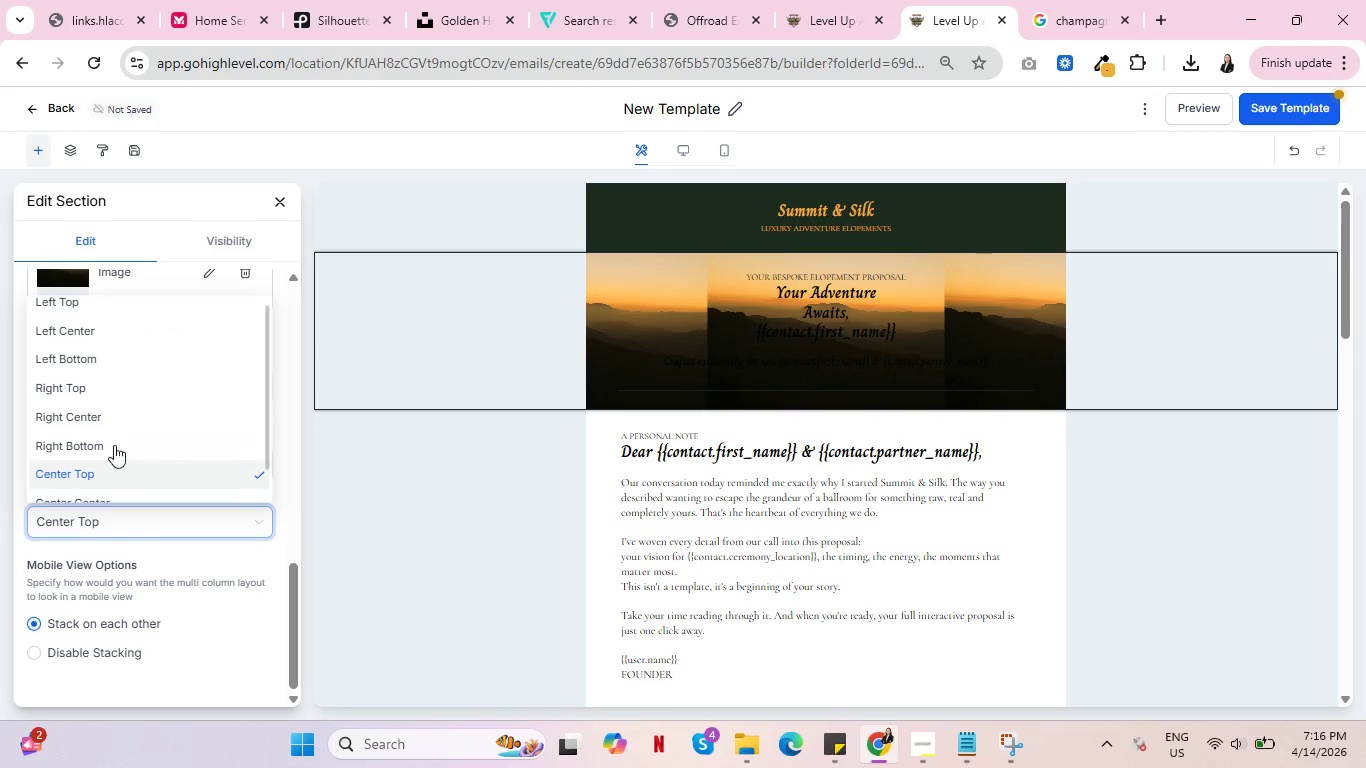 
left_click([110, 423])
 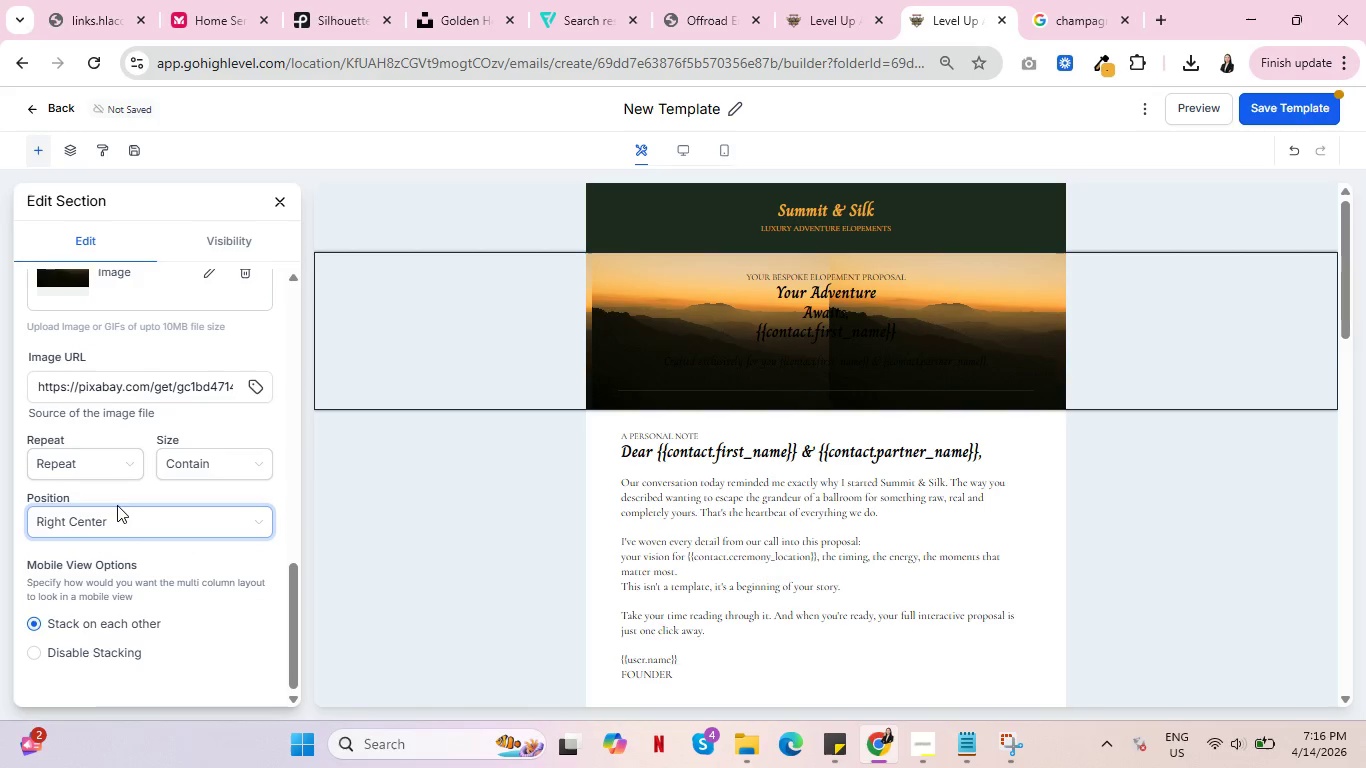 
left_click([121, 523])
 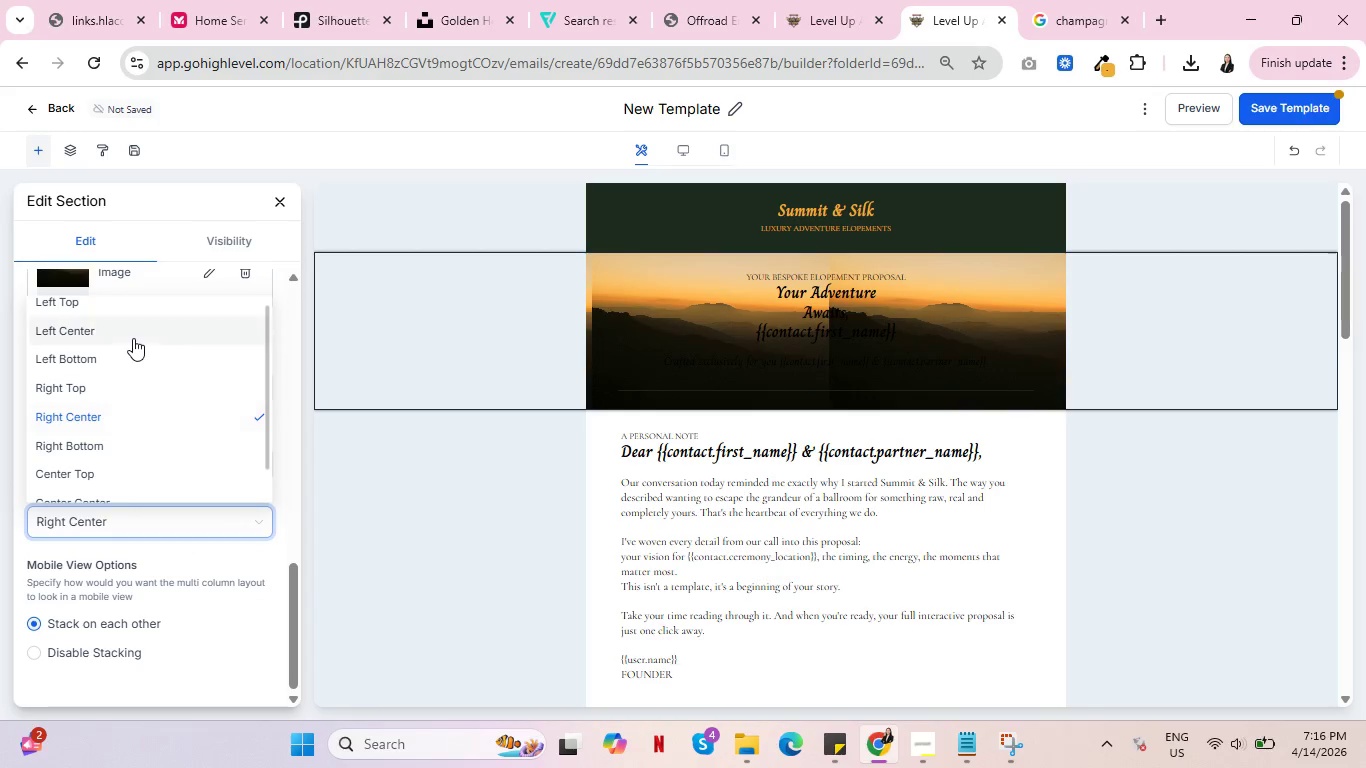 
left_click([134, 359])
 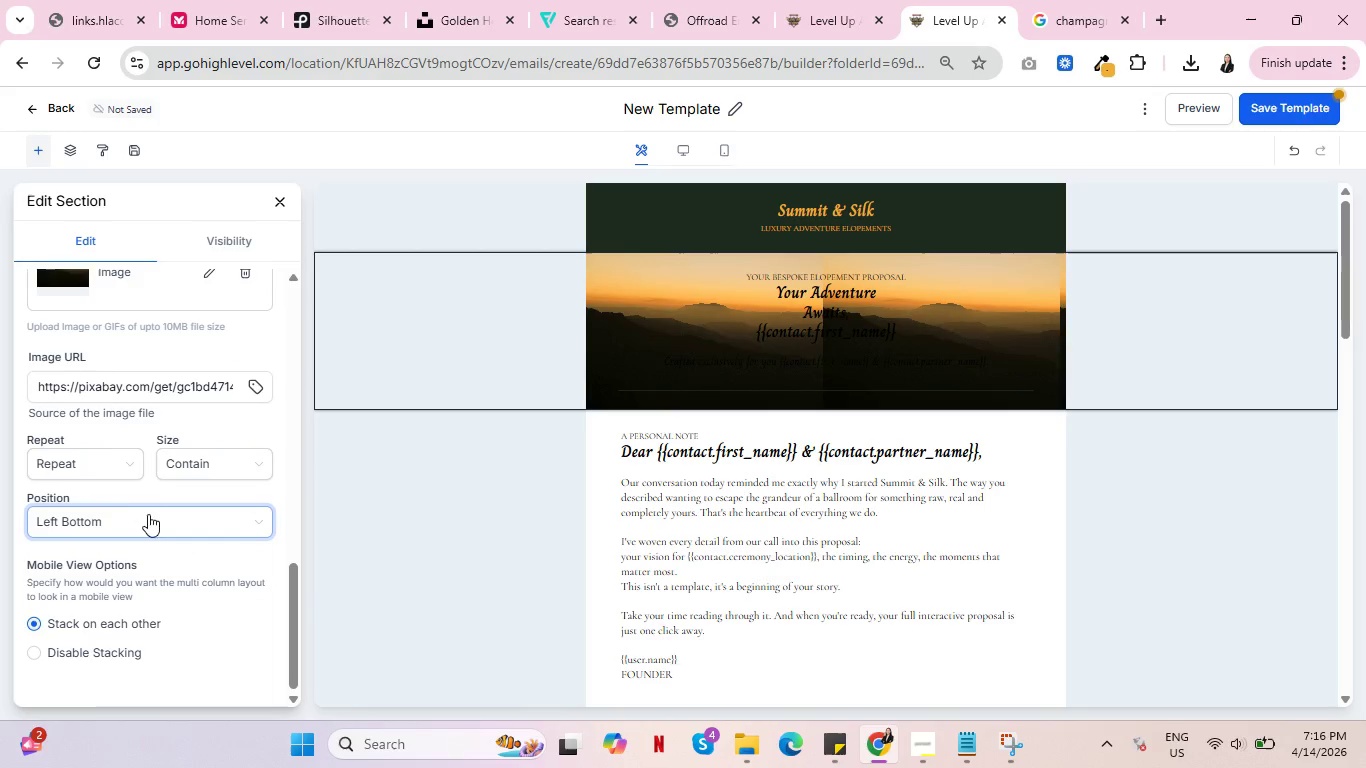 
left_click([143, 532])
 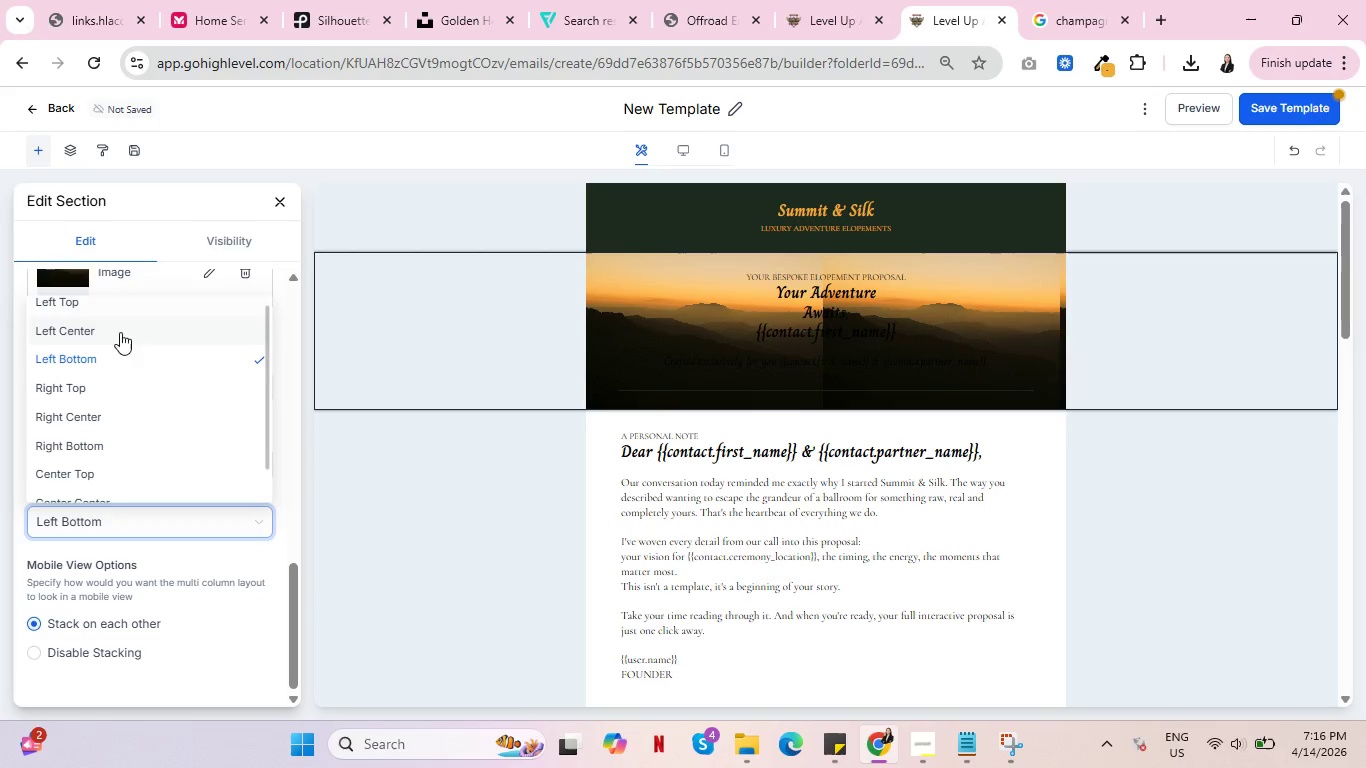 
scroll: coordinate [140, 359], scroll_direction: up, amount: 4.0
 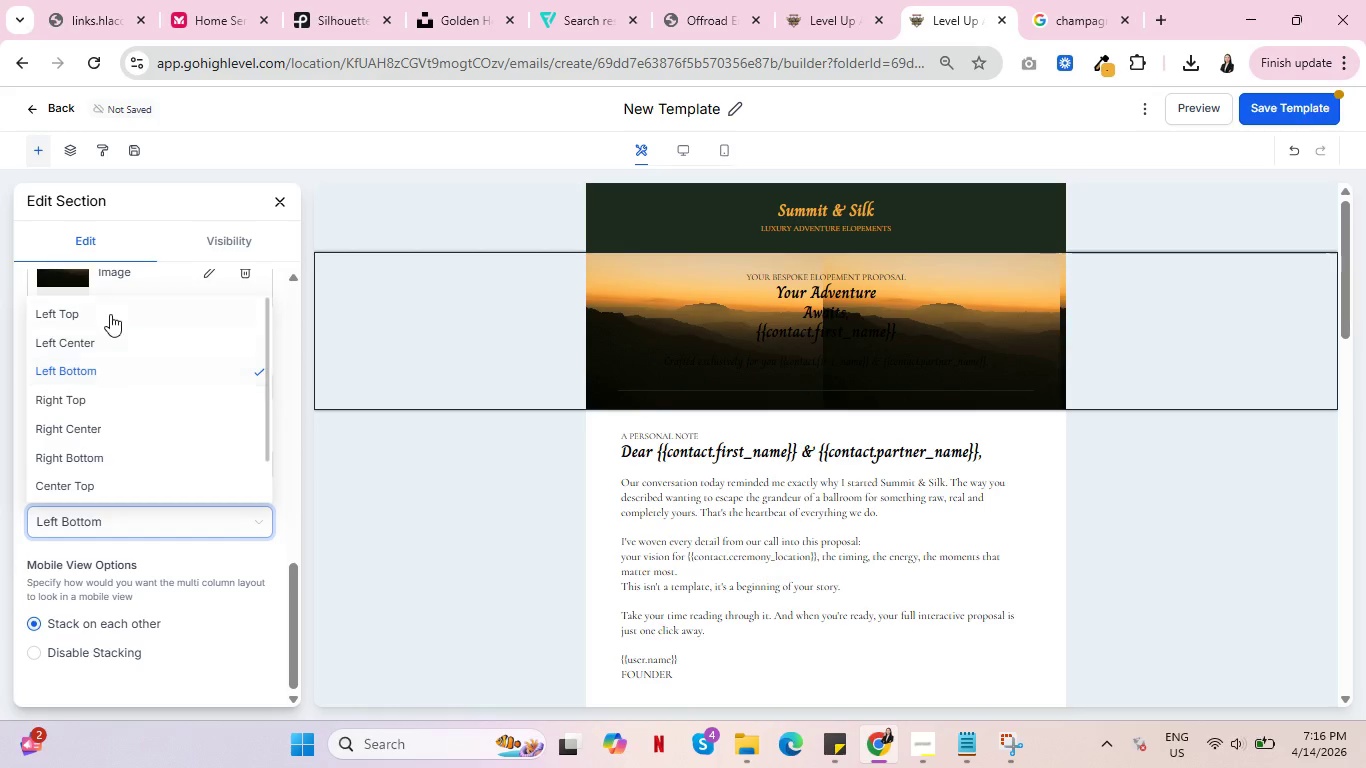 
left_click([109, 314])
 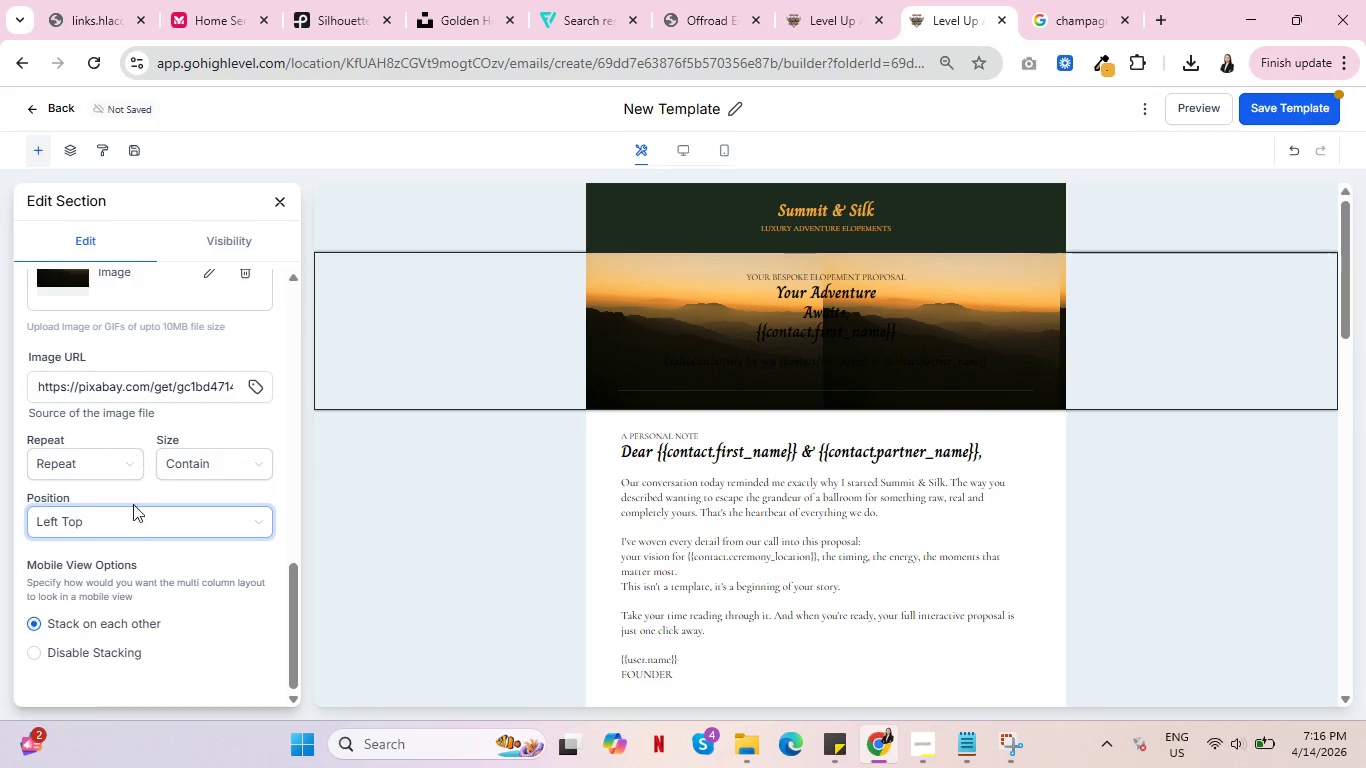 
left_click([138, 537])
 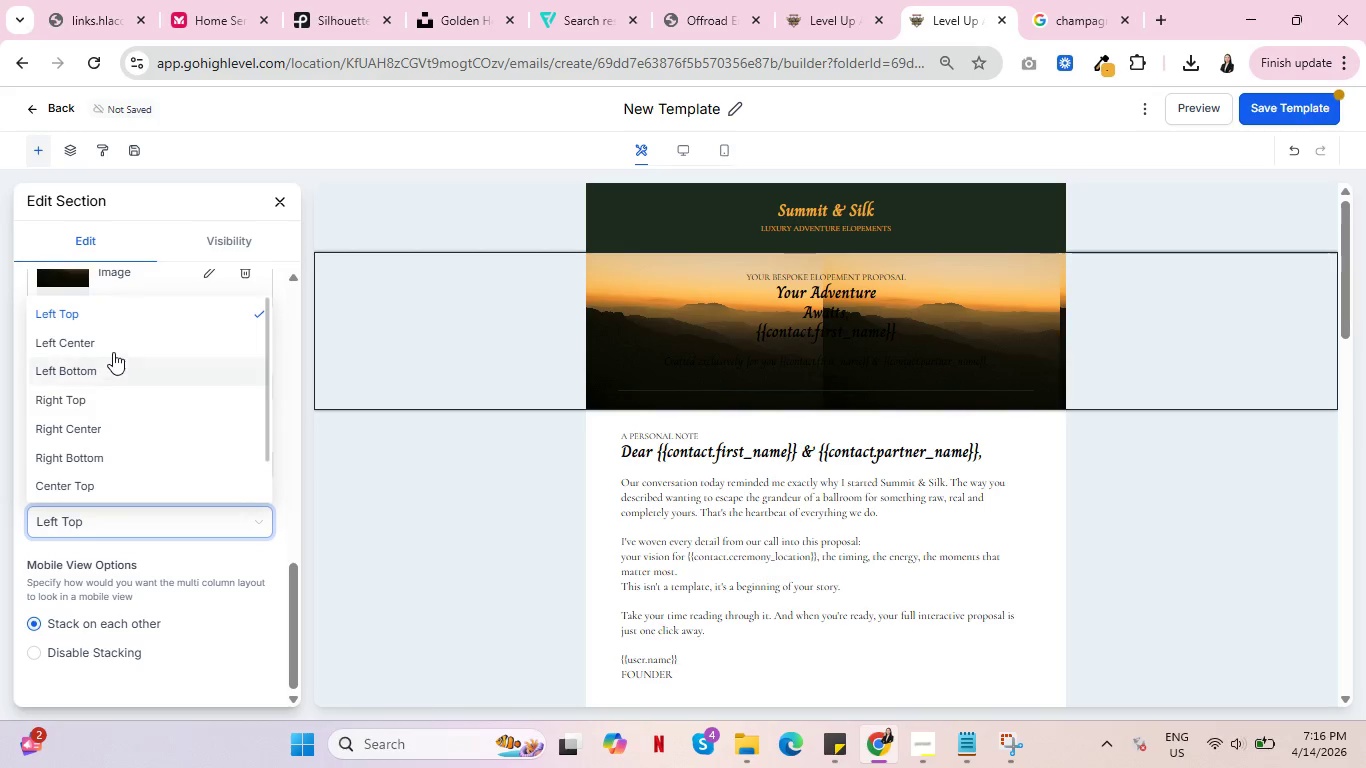 
left_click([113, 346])
 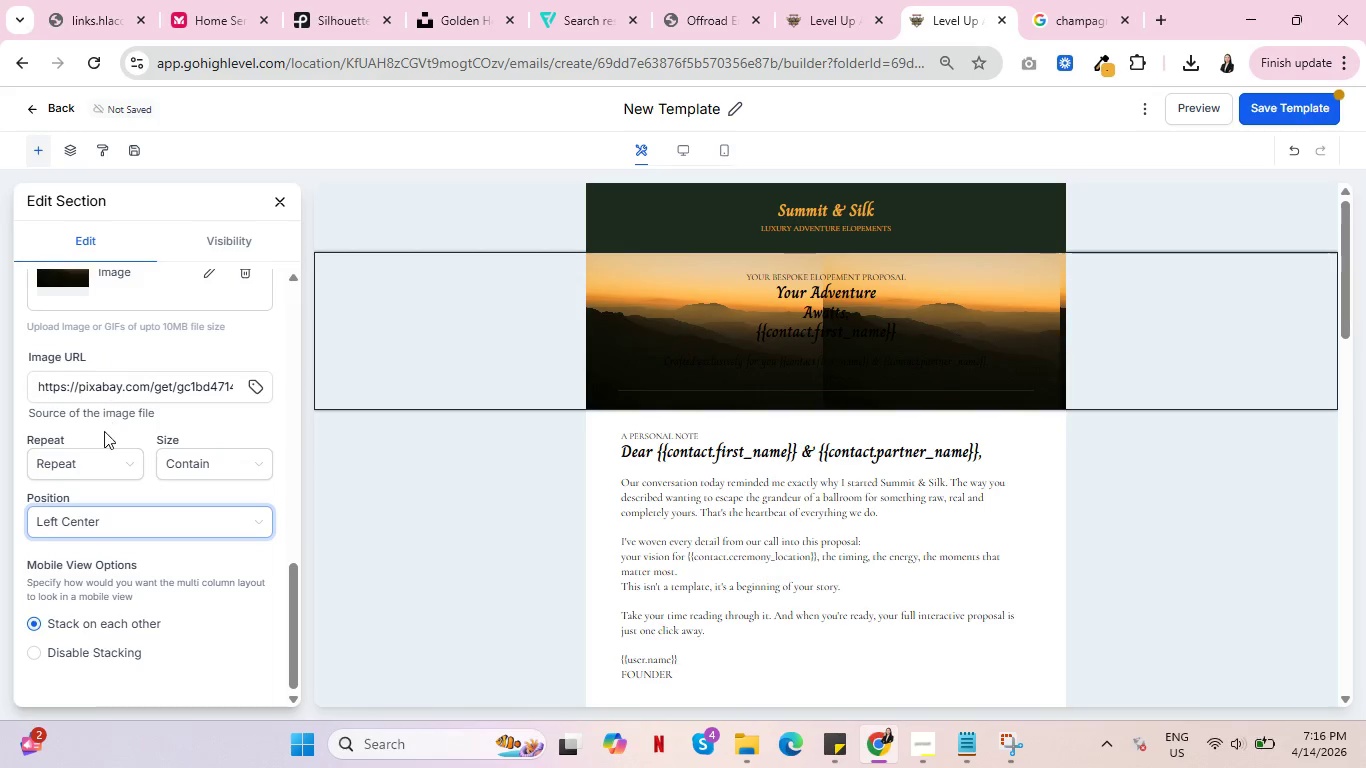 
left_click([94, 466])
 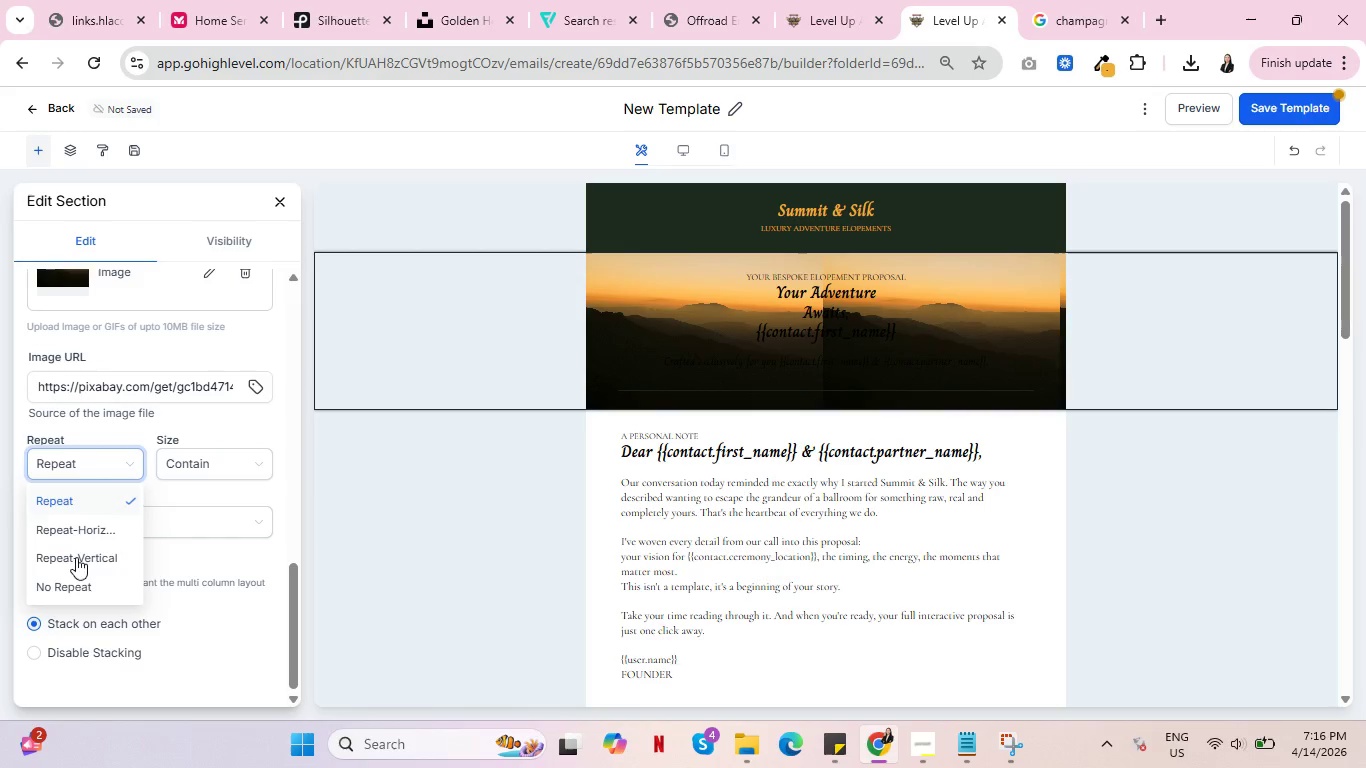 
left_click([77, 579])
 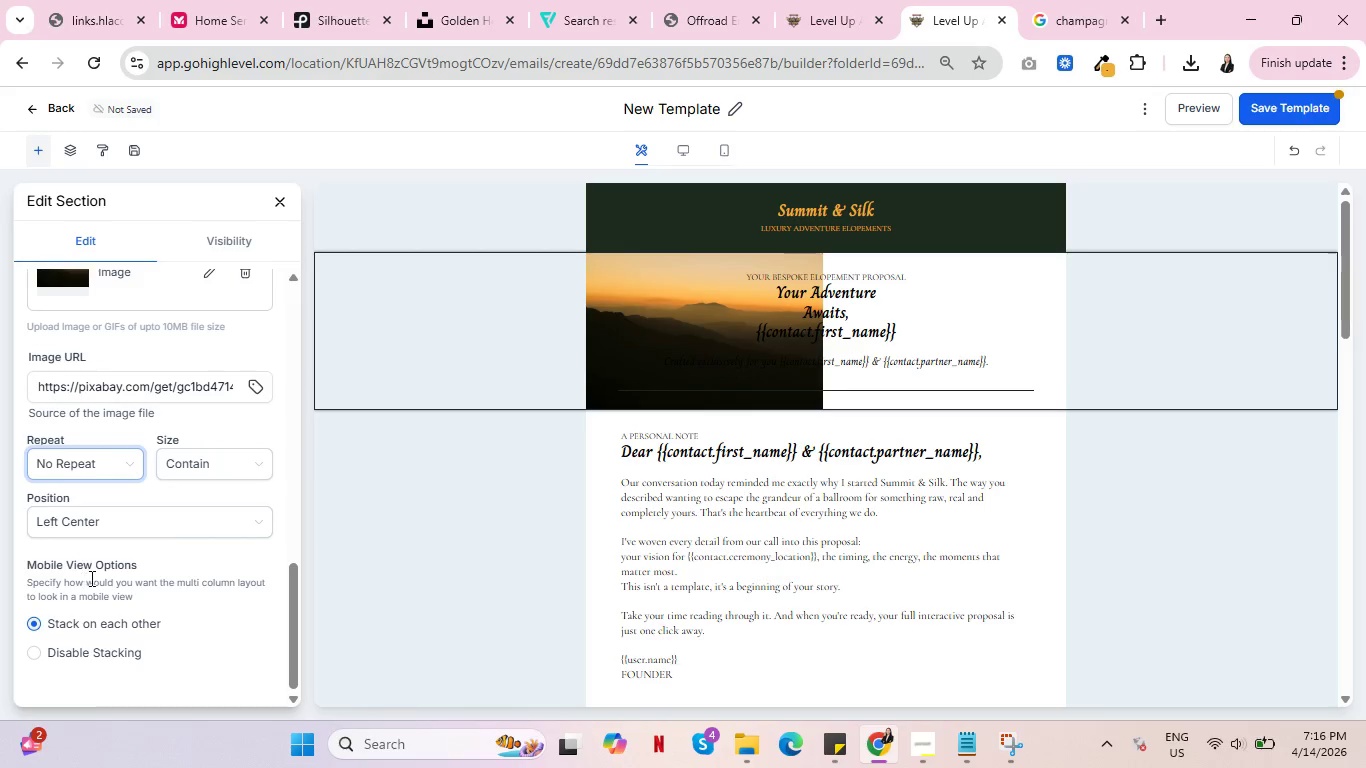 
left_click([128, 526])
 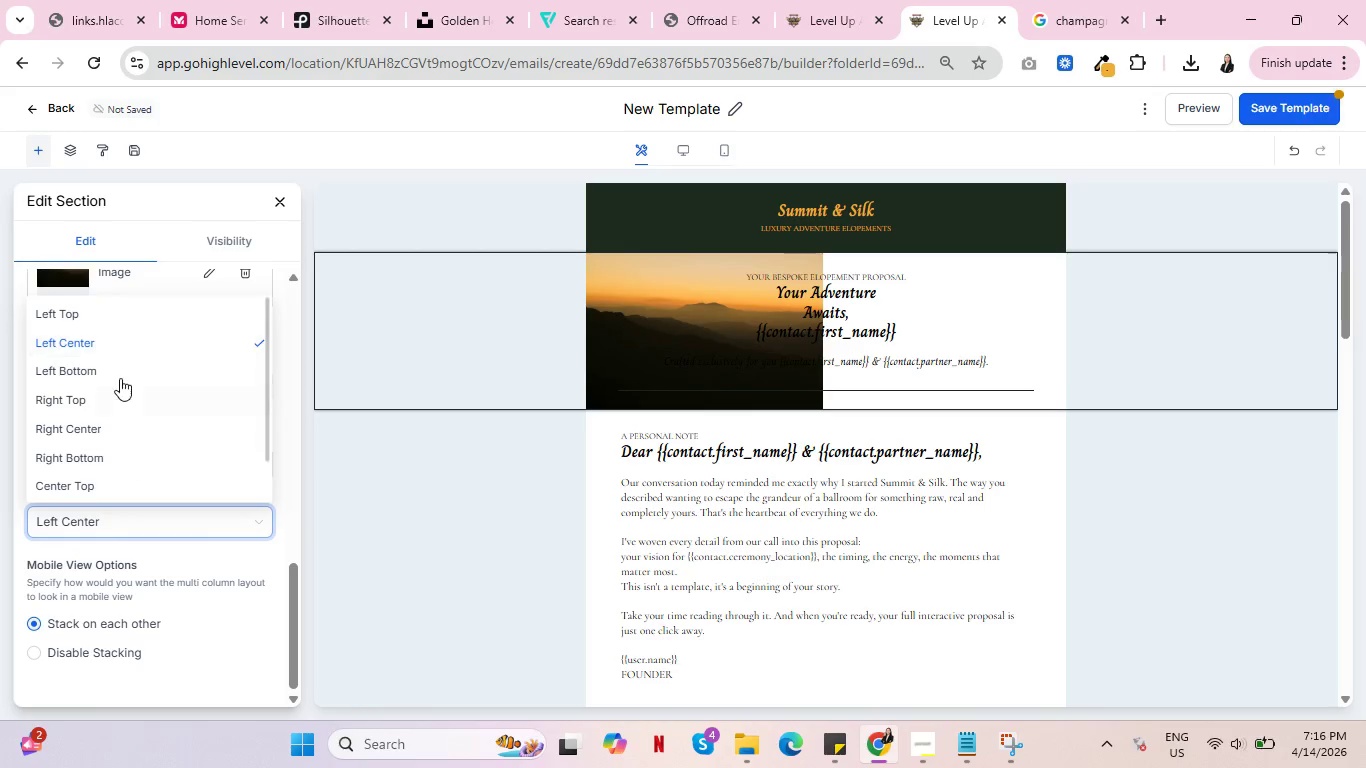 
left_click([120, 372])
 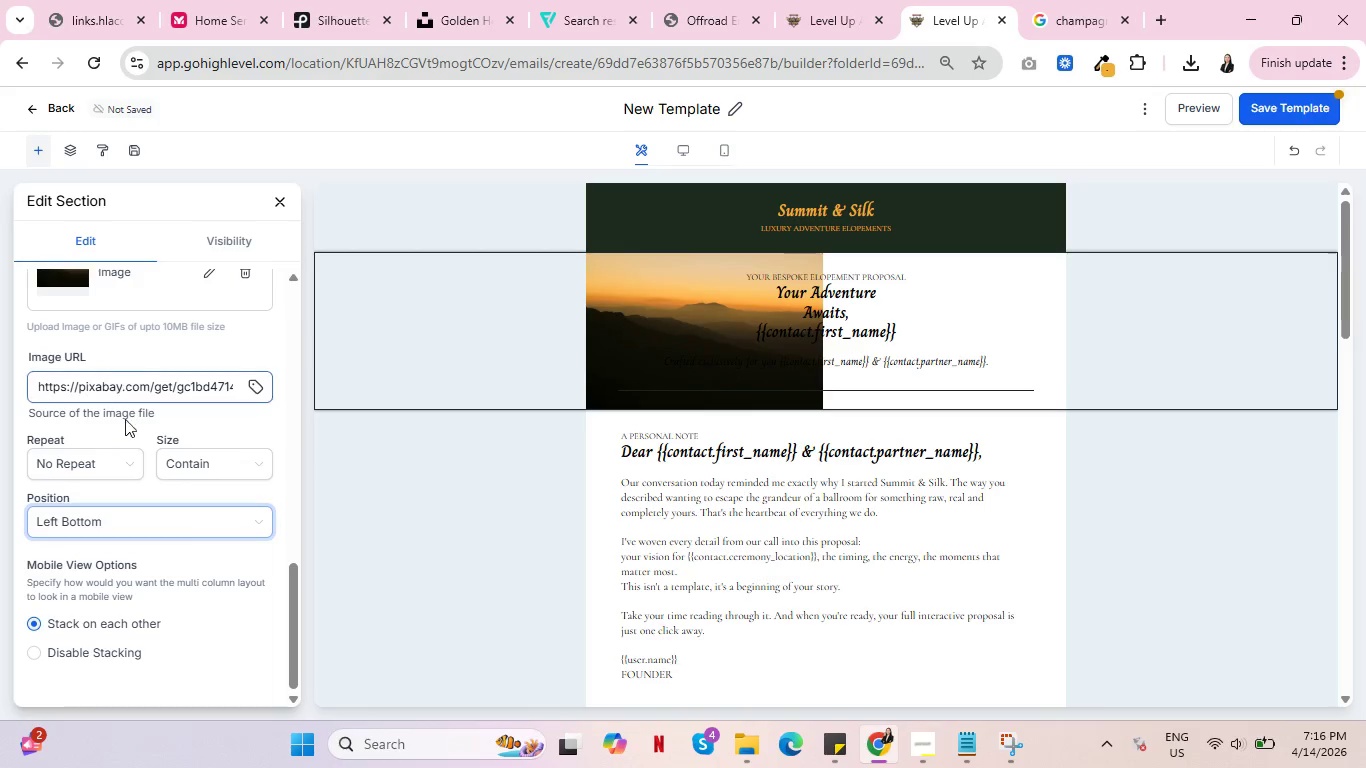 
left_click([113, 461])
 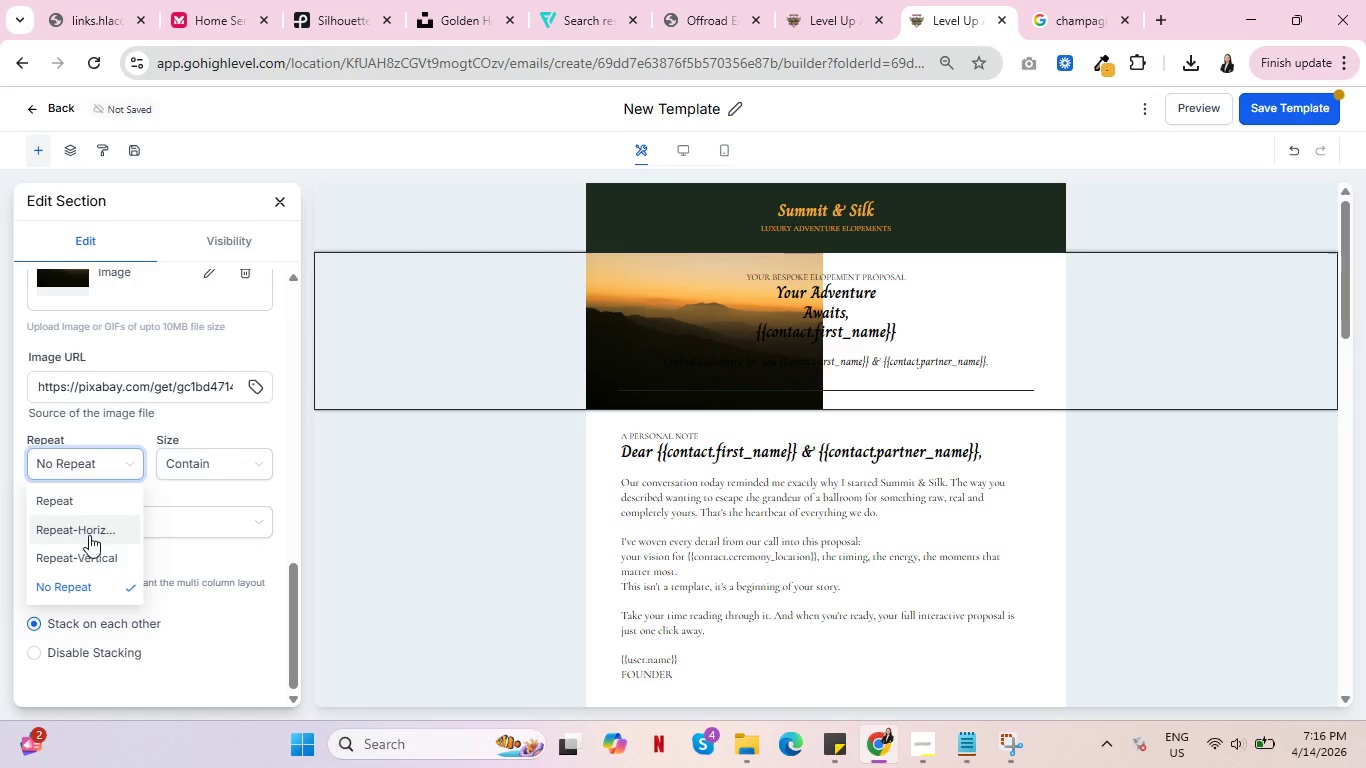 
left_click([75, 557])
 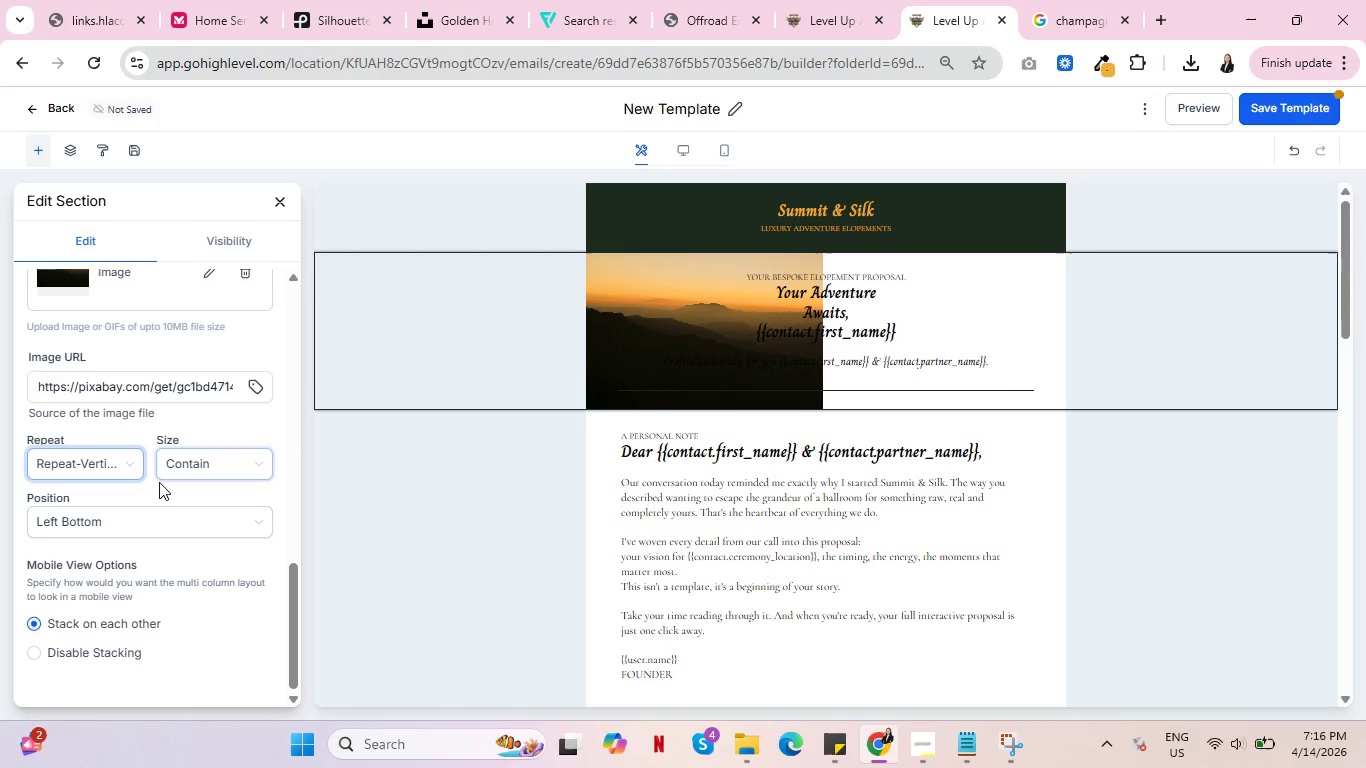 
left_click([198, 476])
 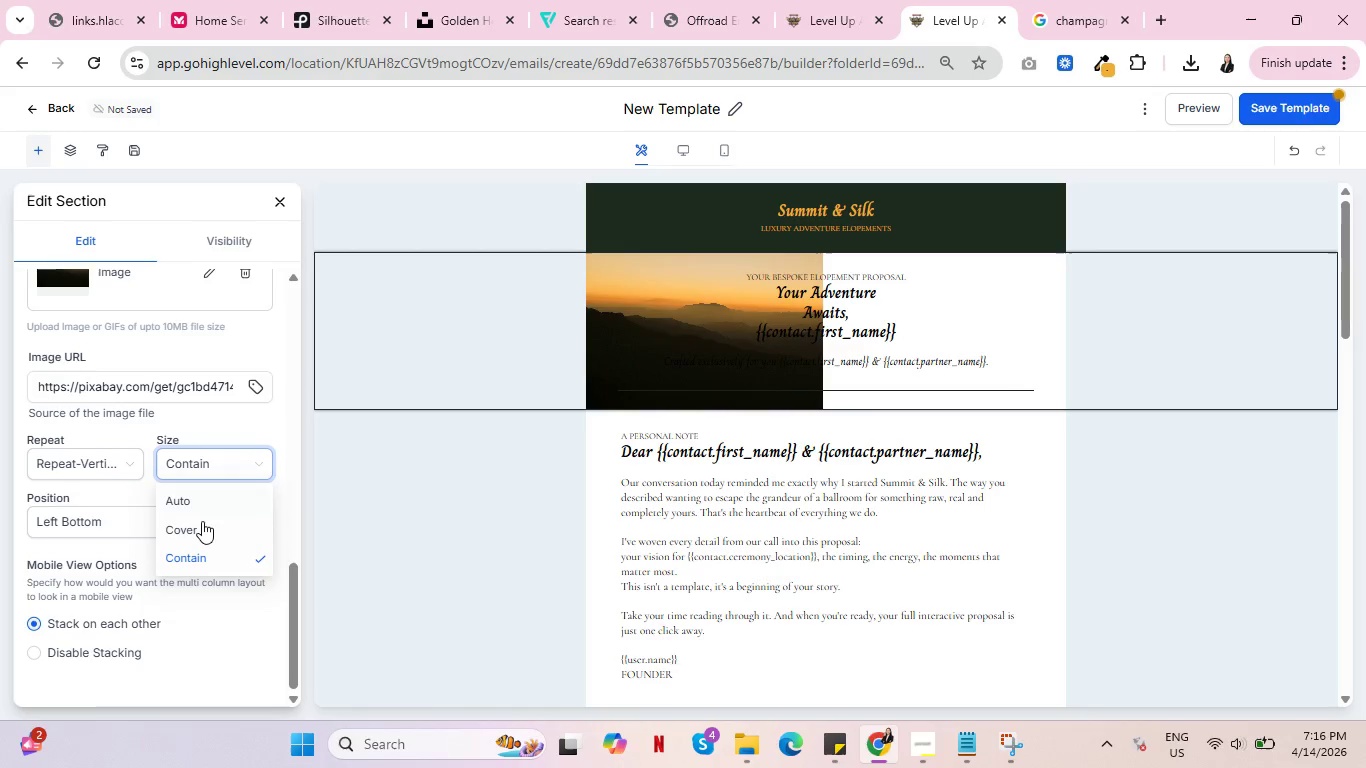 
left_click([203, 522])
 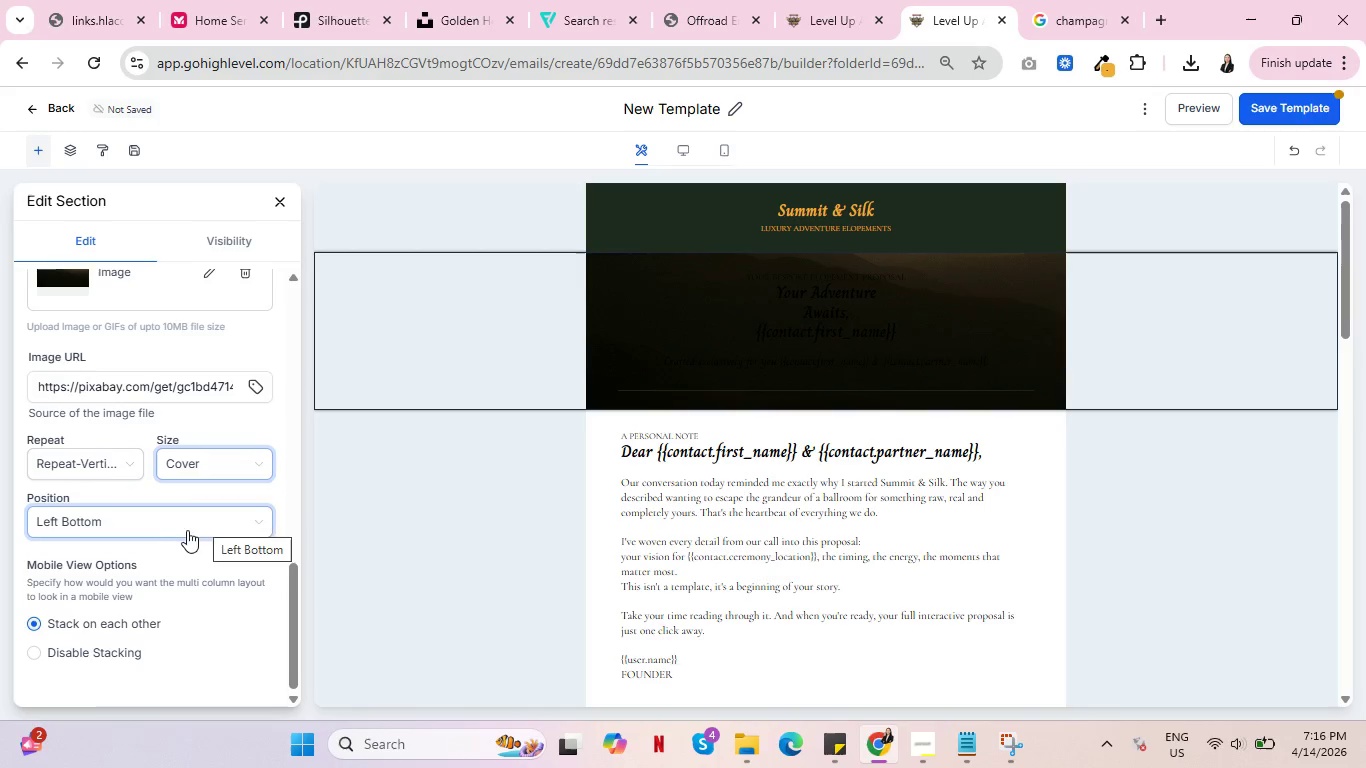 
left_click([146, 531])
 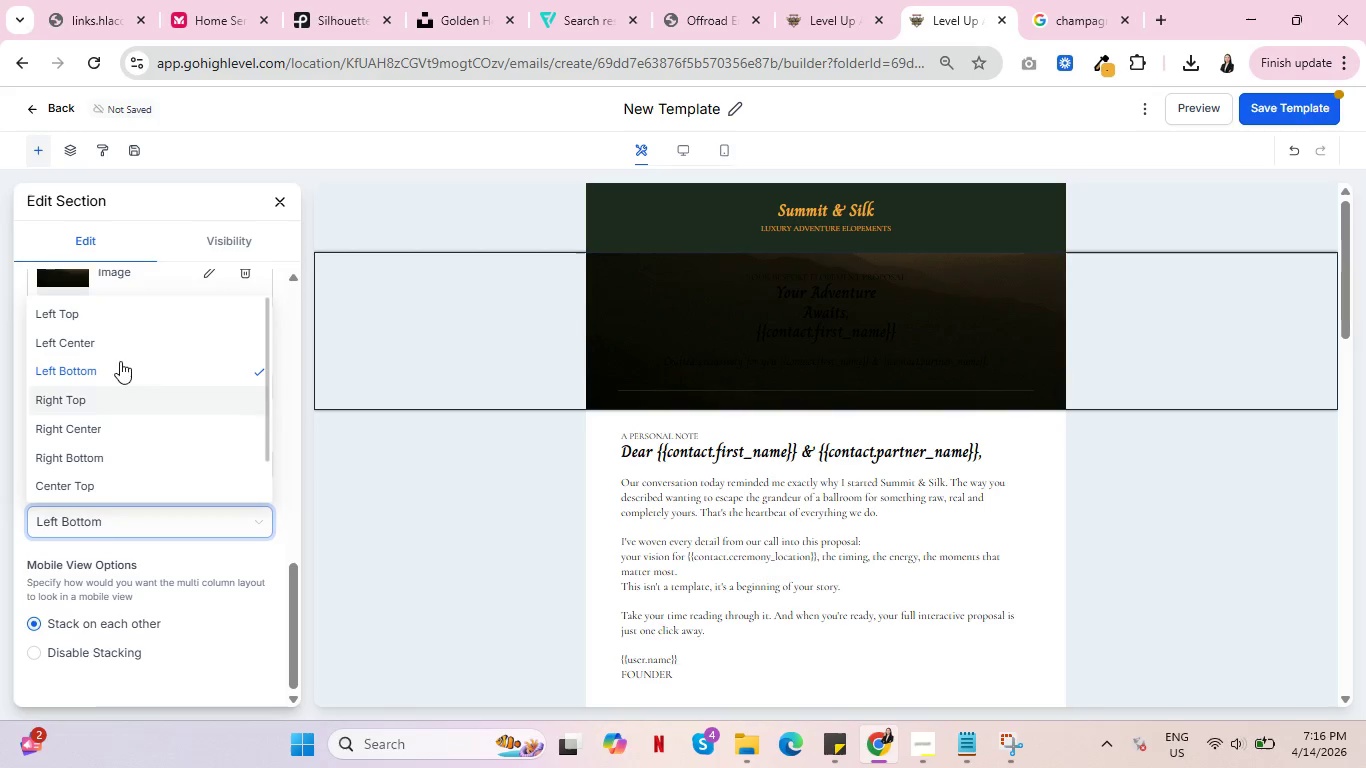 
left_click([131, 333])
 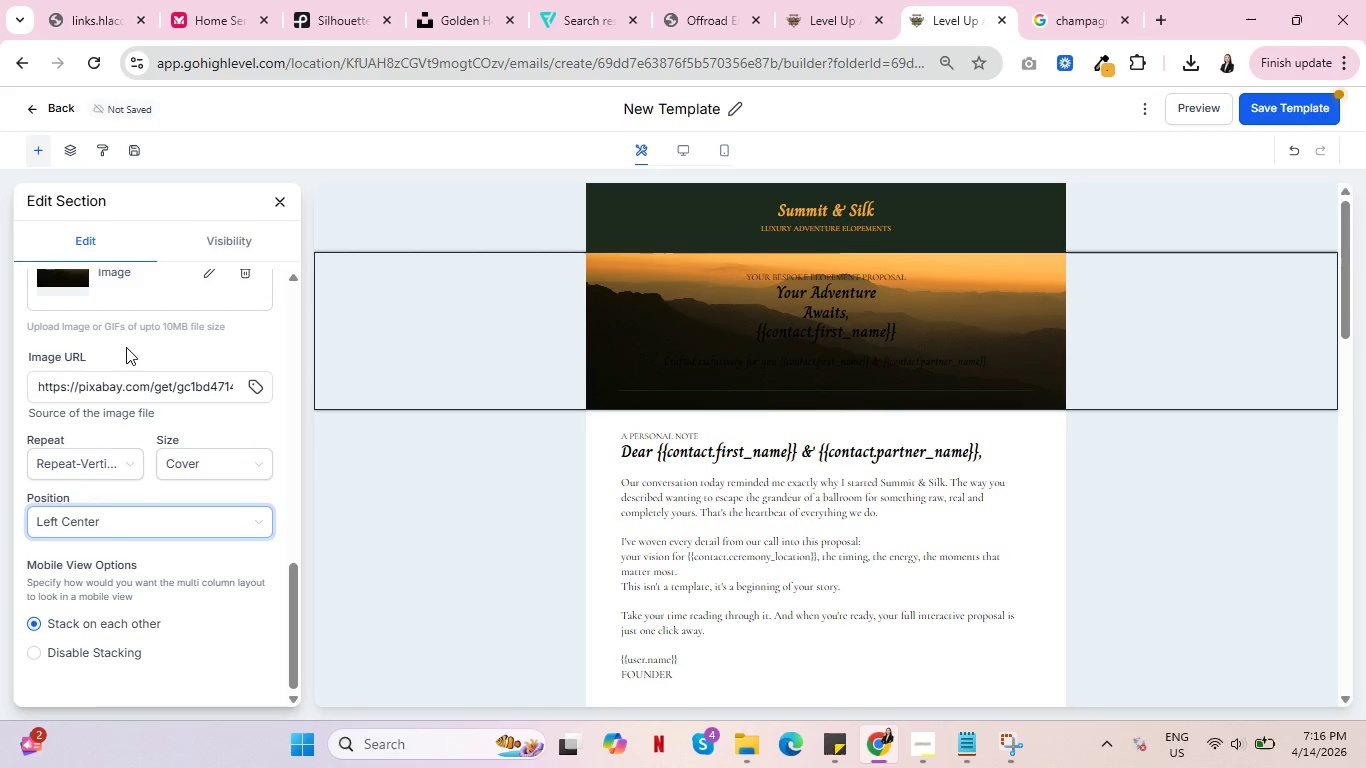 
wait(9.14)
 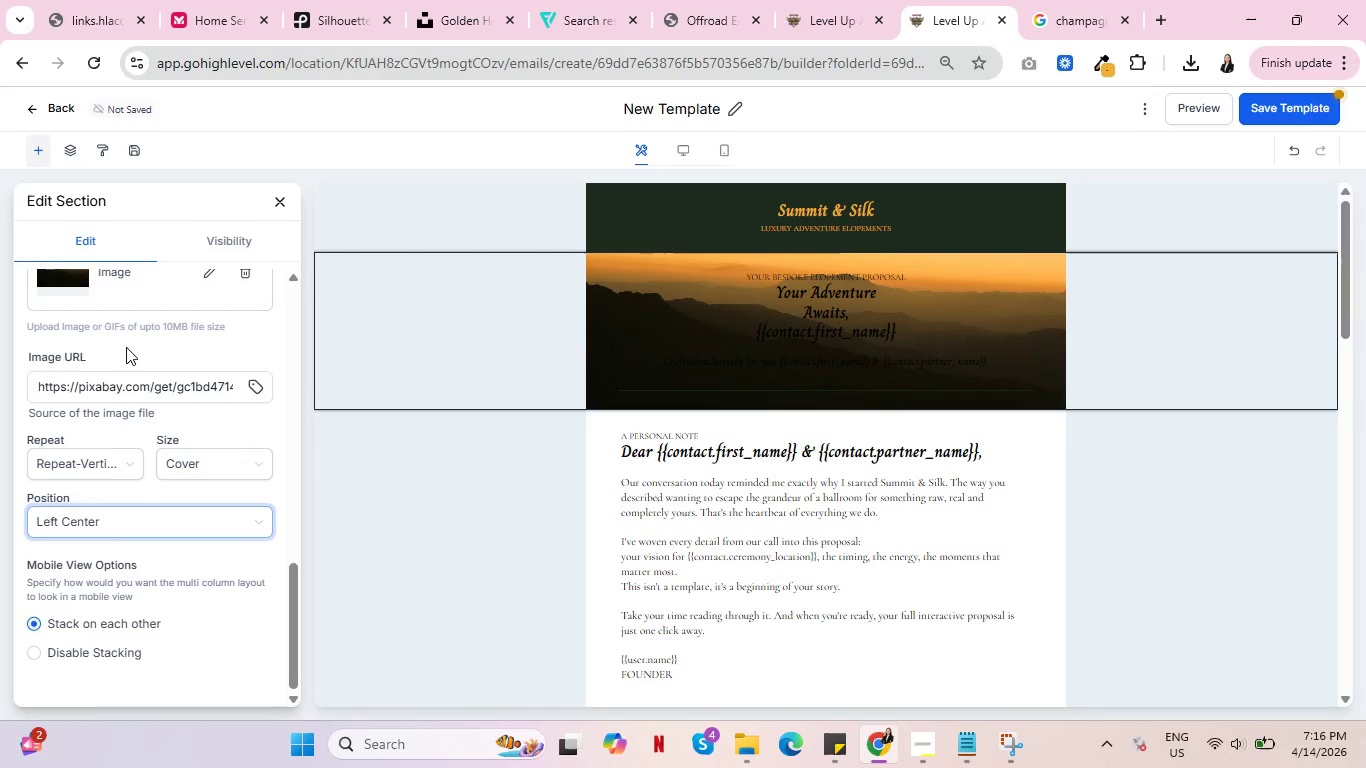 
mouse_move([121, 531])
 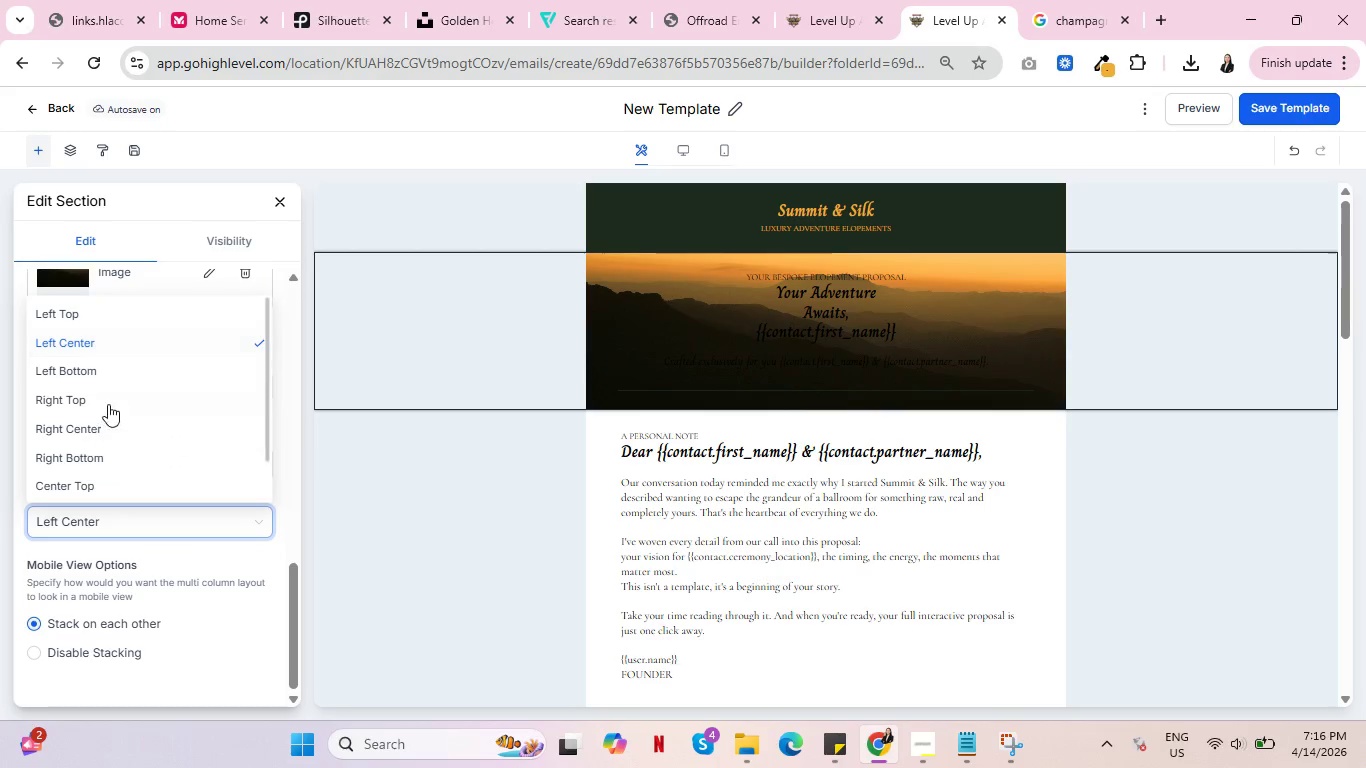 
left_click([151, 371])
 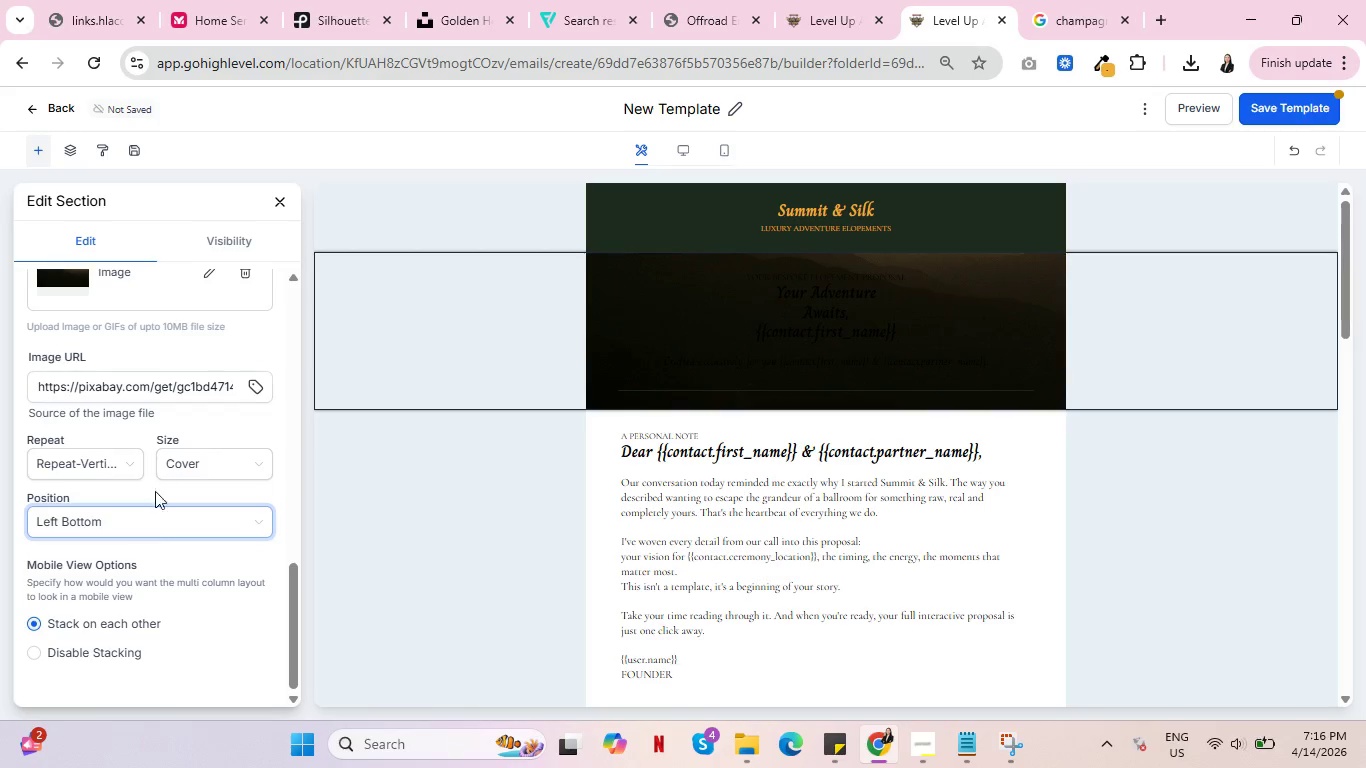 
left_click([132, 396])
 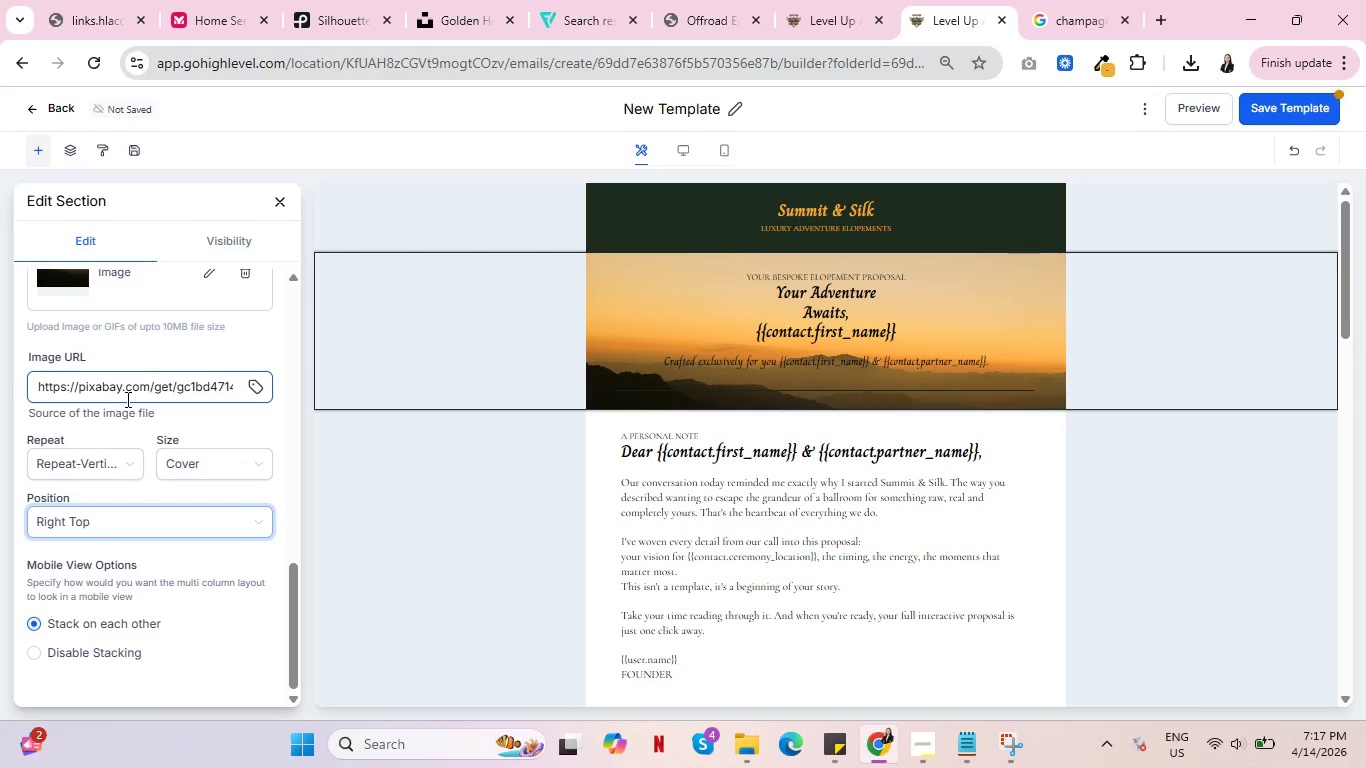 
wait(6.0)
 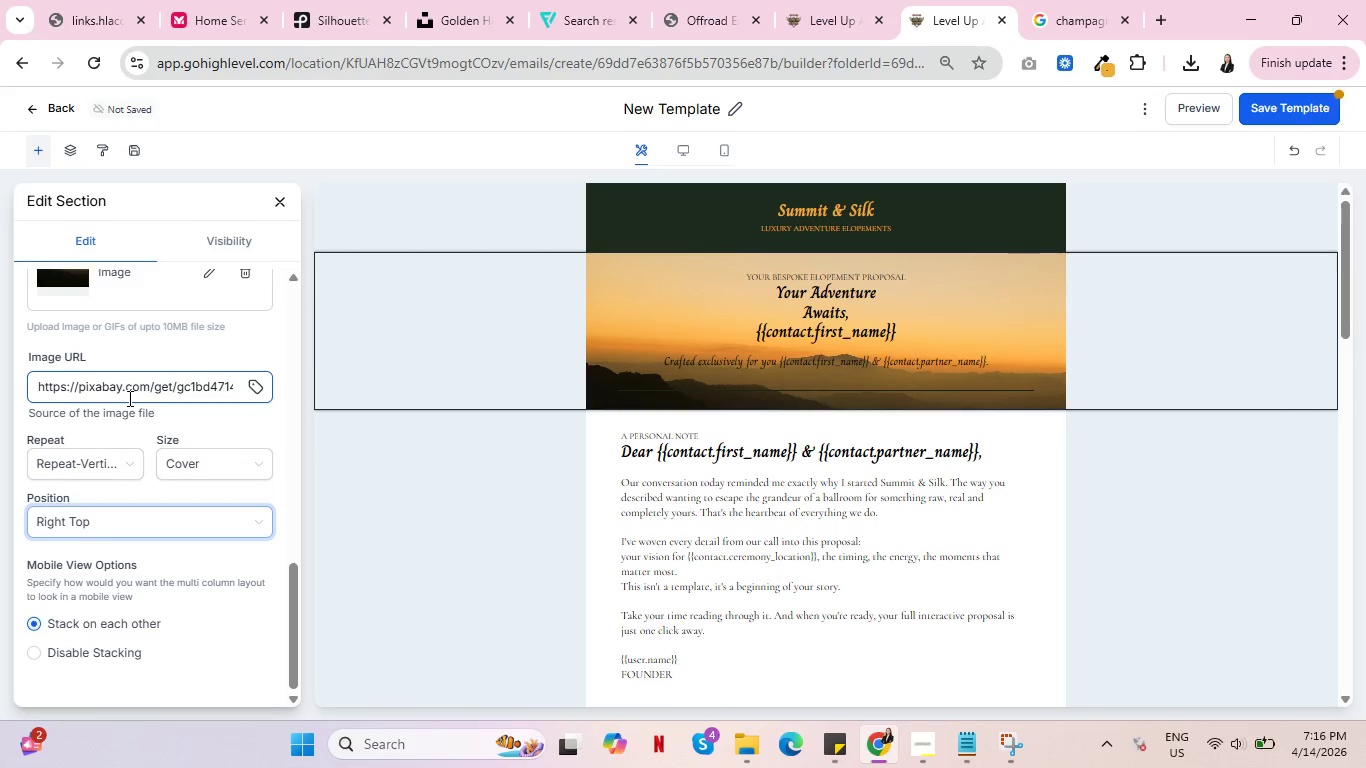 
left_click([151, 517])
 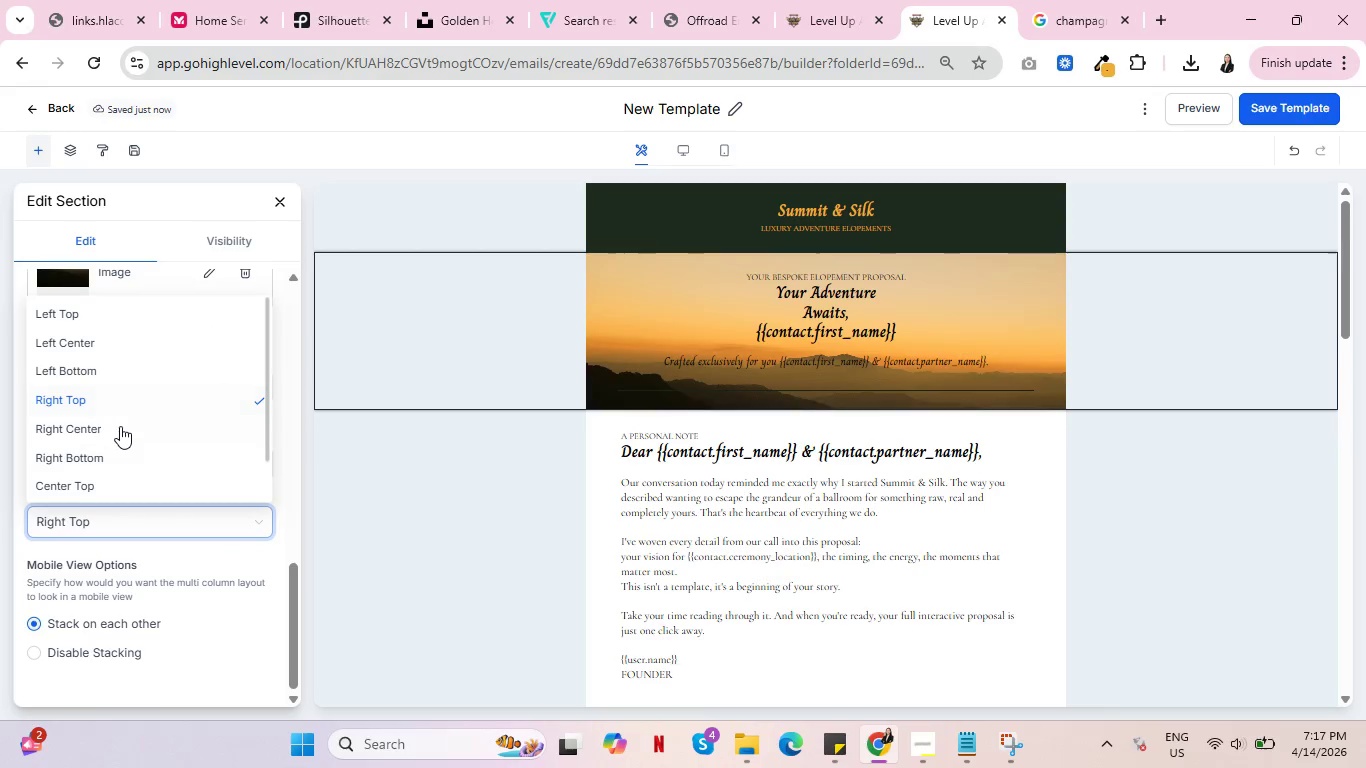 
left_click([121, 425])
 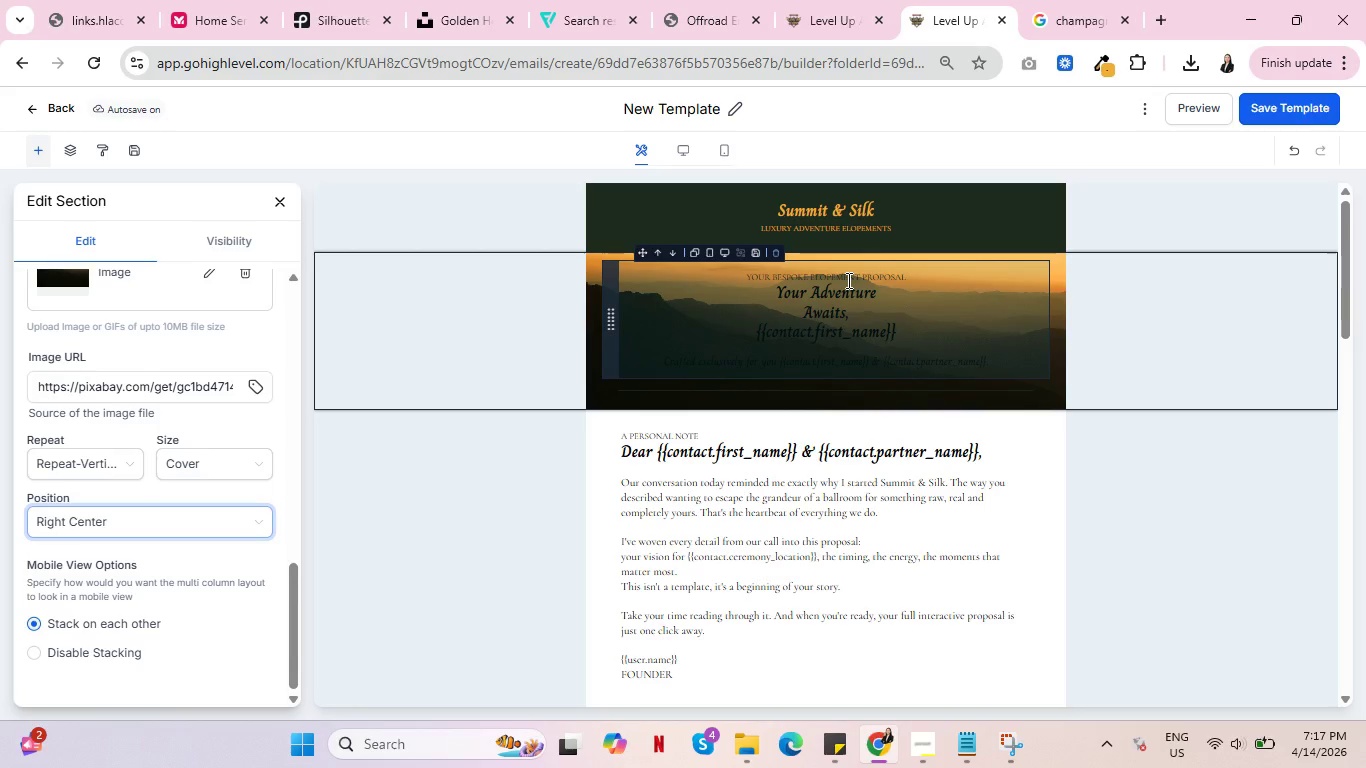 
wait(18.97)
 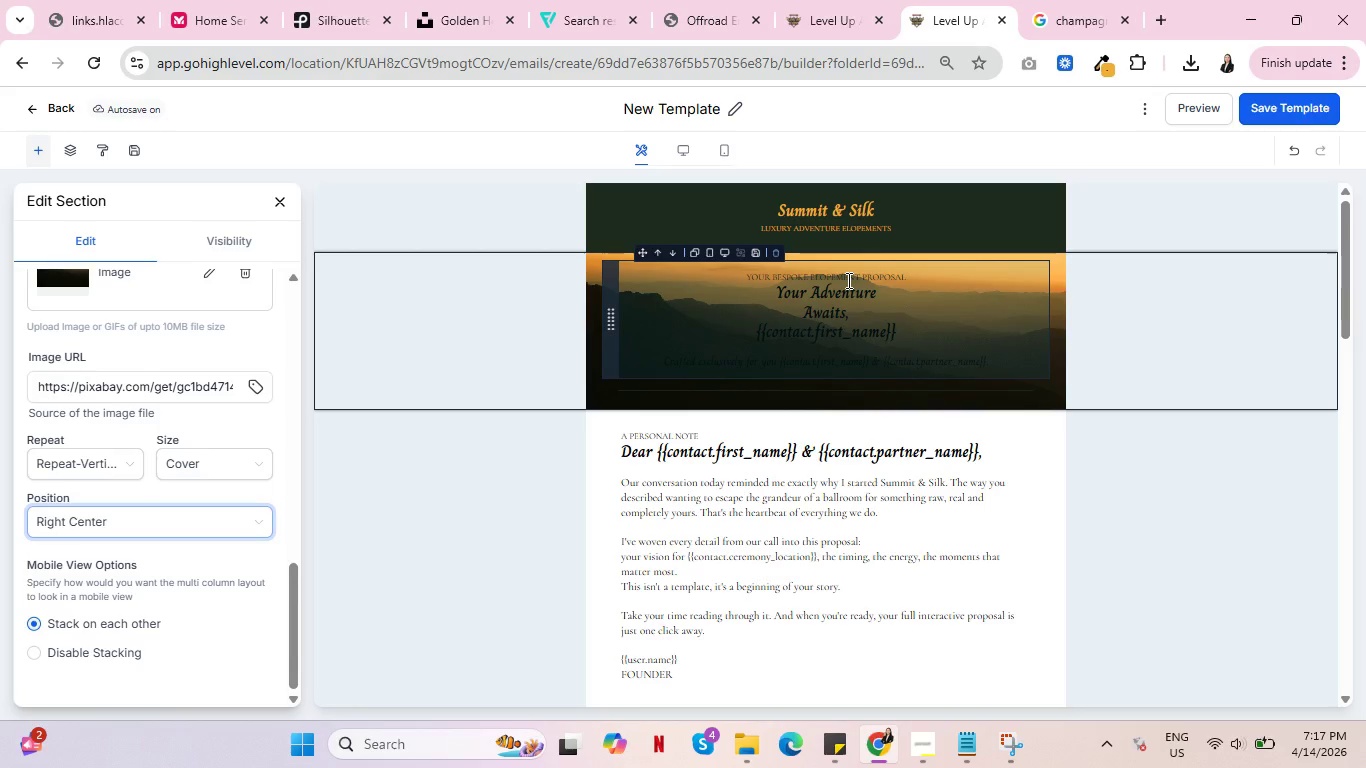 
left_click([859, 276])
 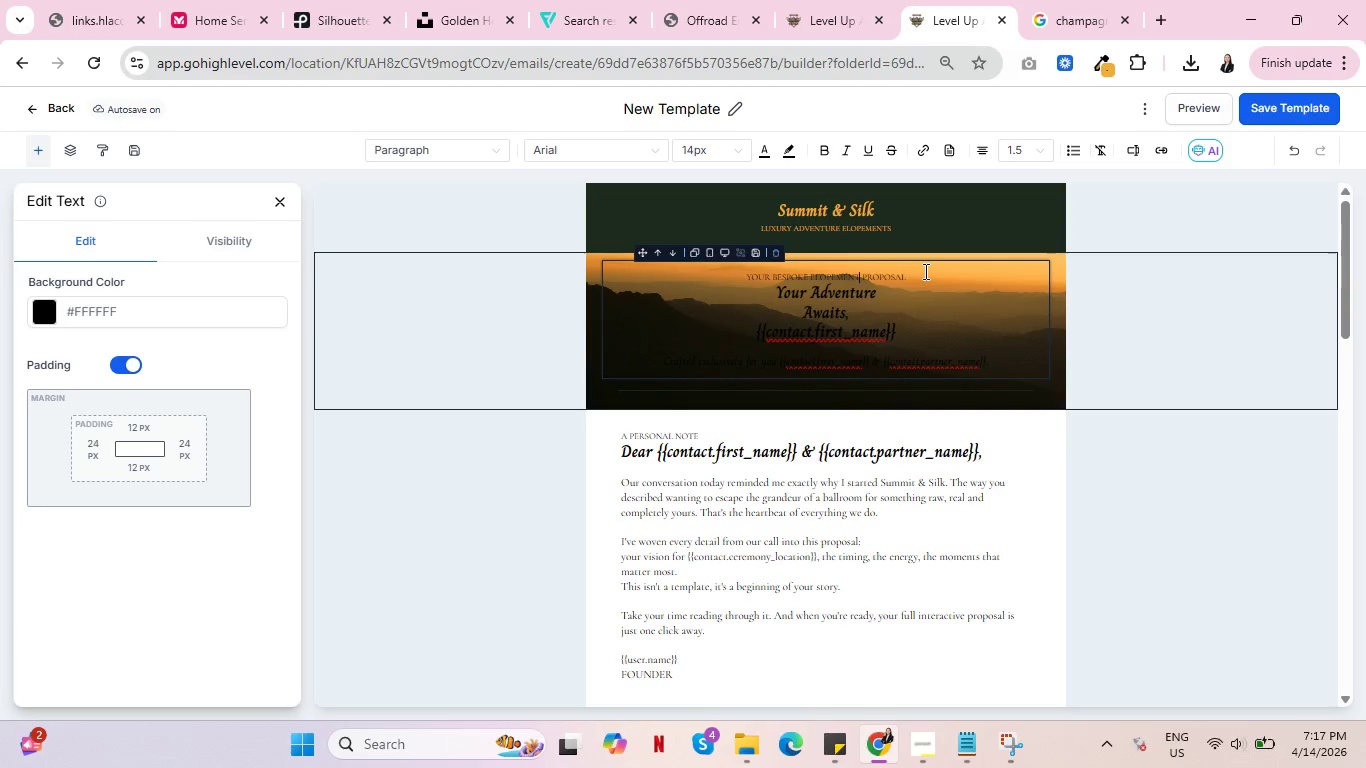 
left_click([923, 281])
 